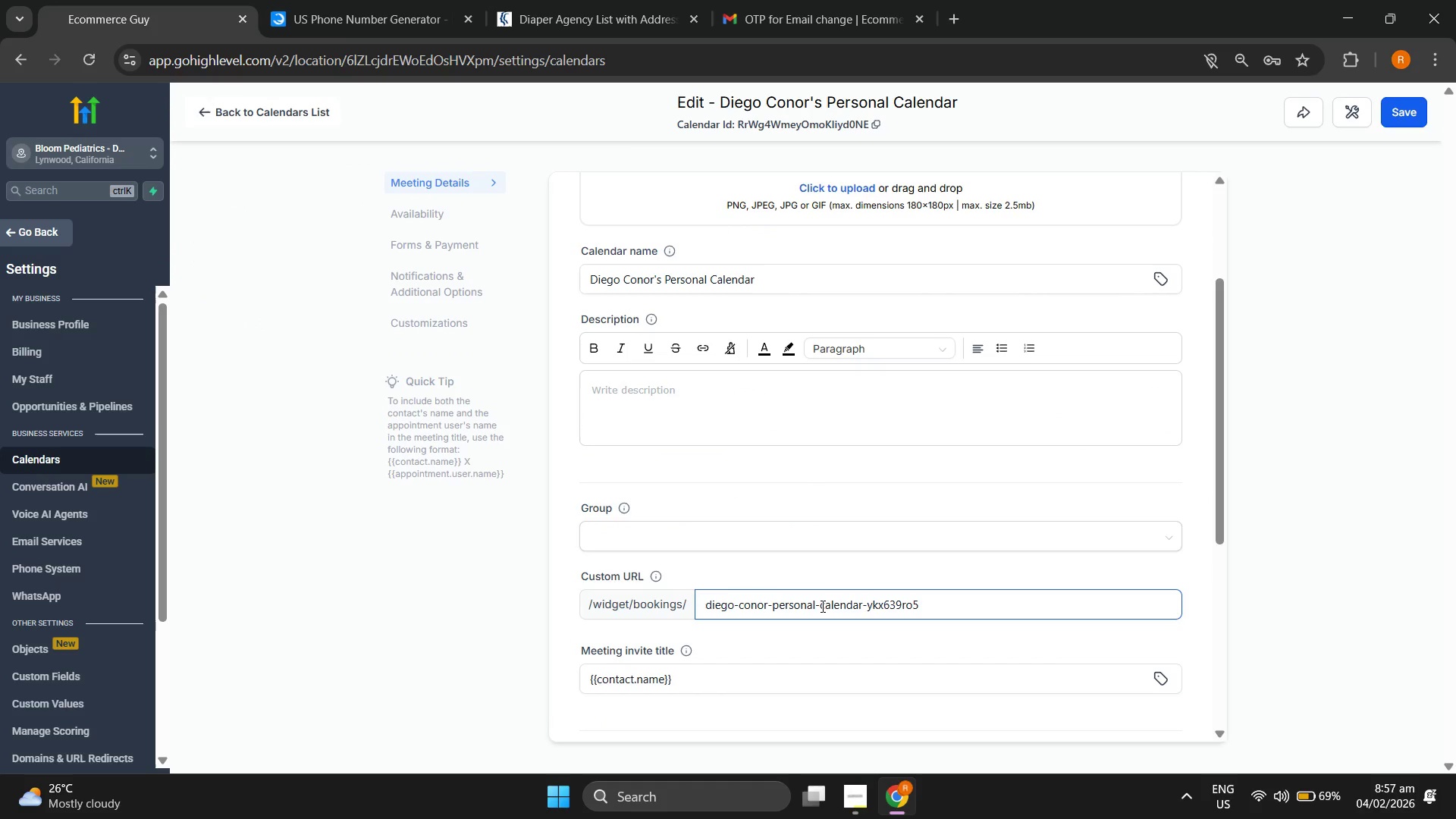 
scroll: coordinate [940, 527], scroll_direction: up, amount: 2.0
 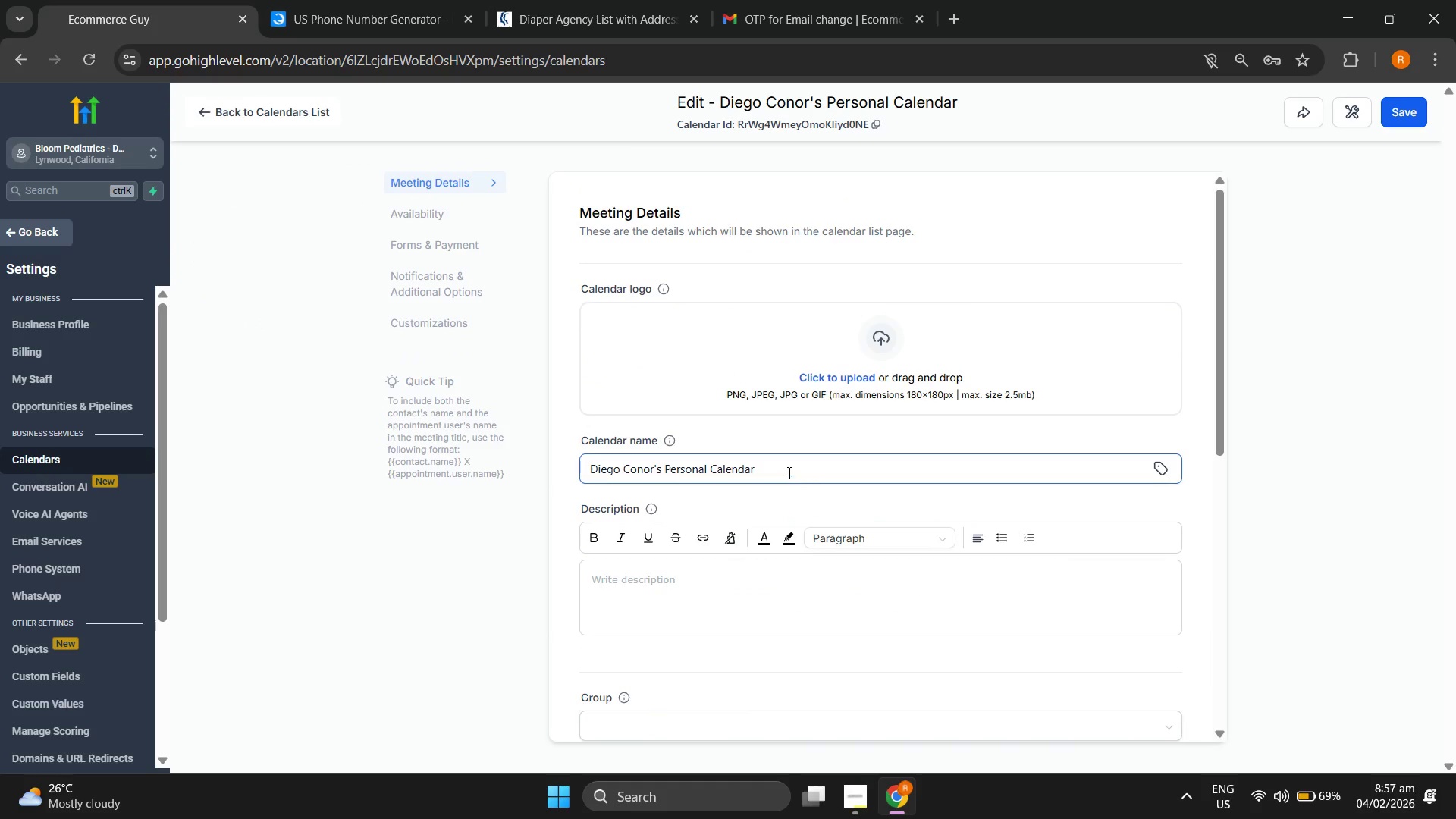 
double_click([792, 467])
 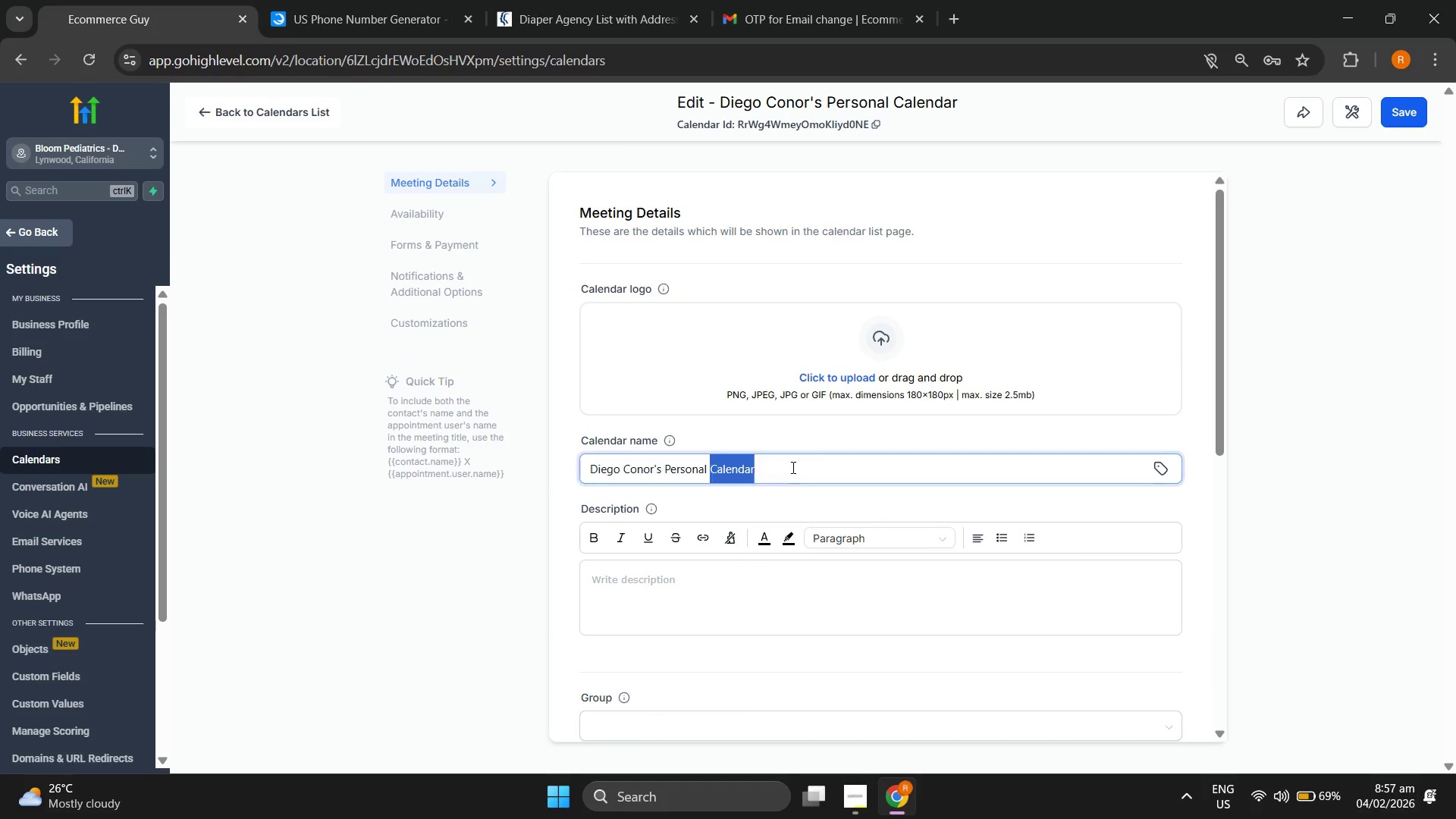 
triple_click([792, 467])
 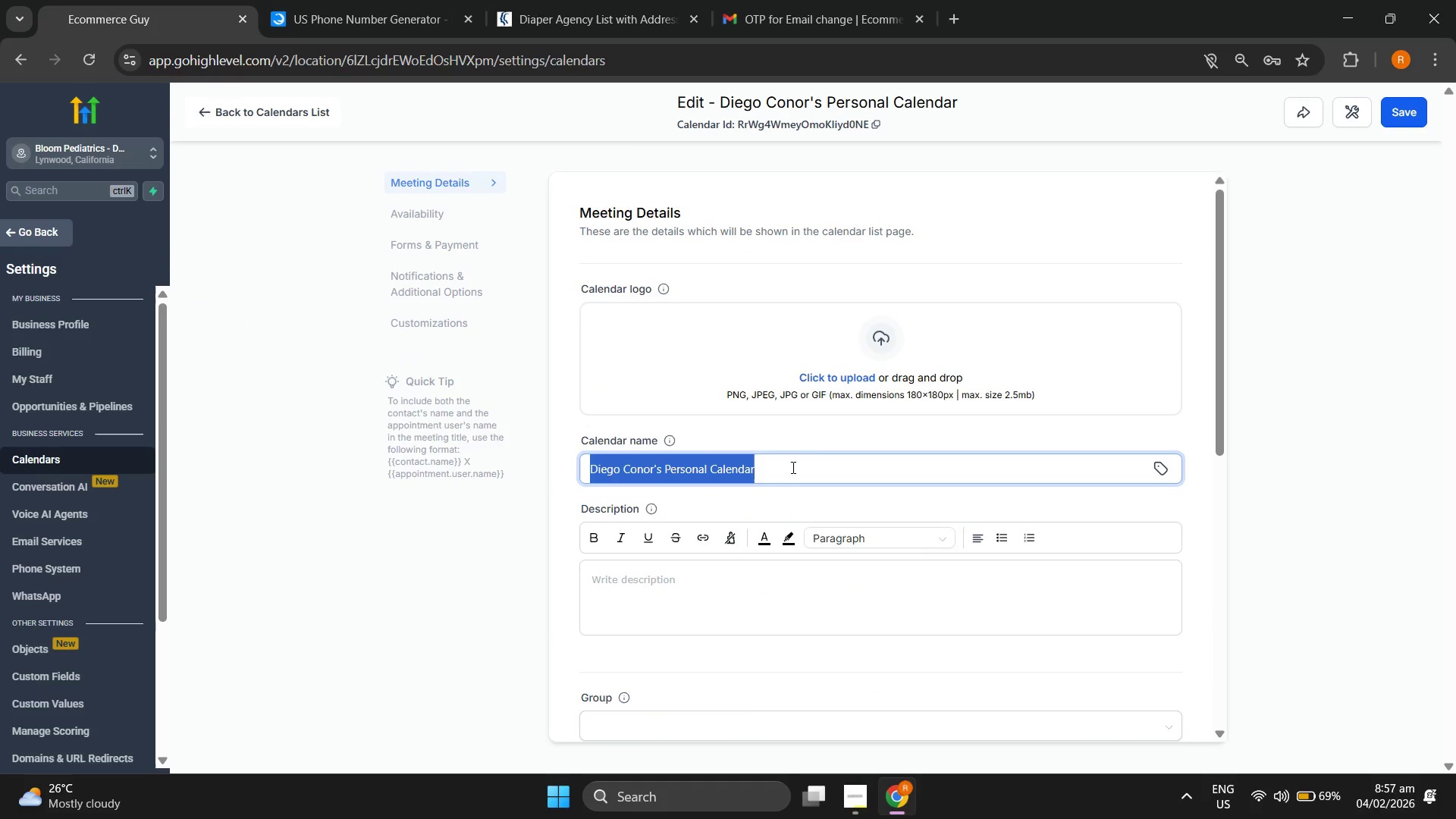 
type(Appoin)
 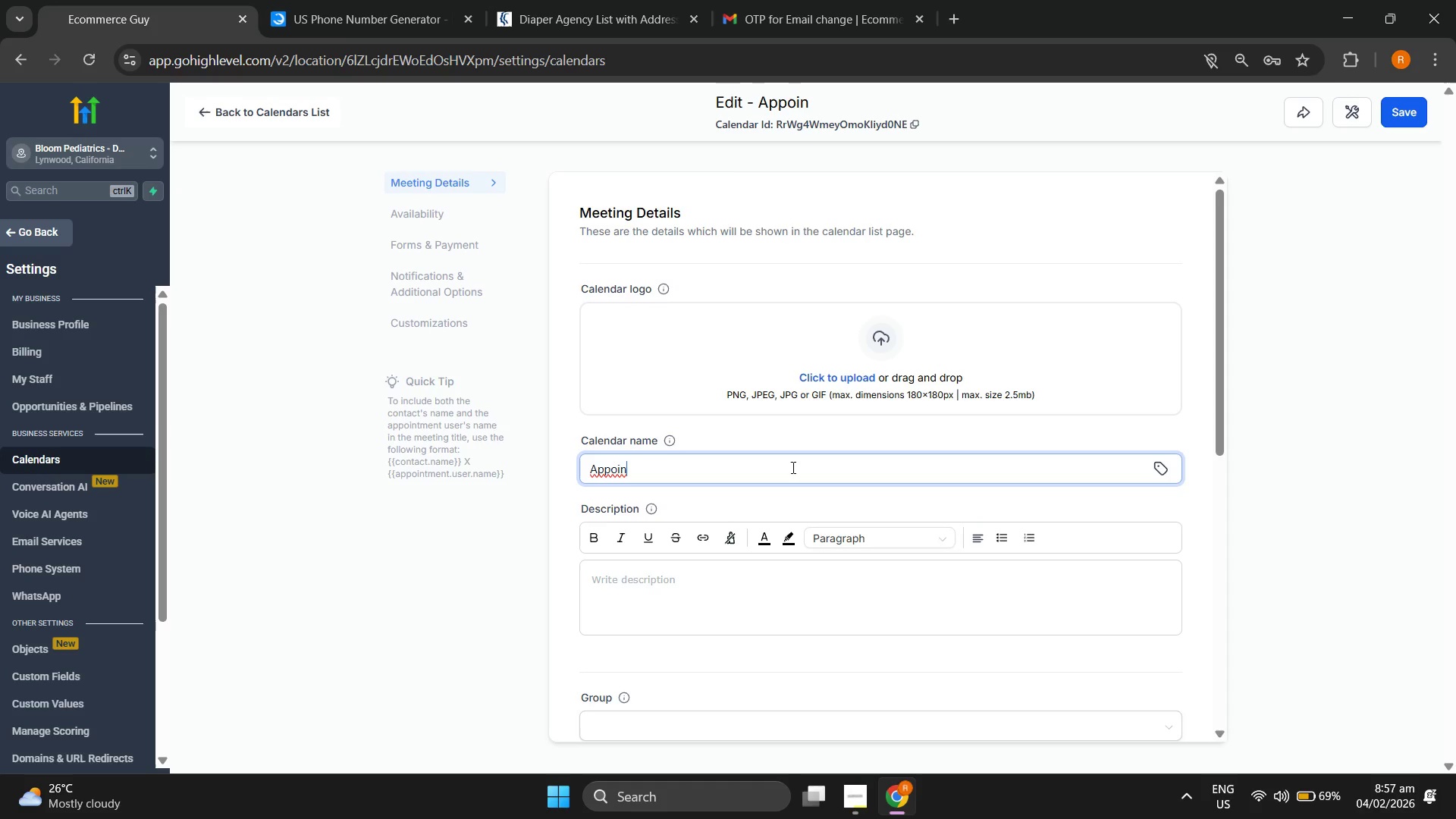 
wait(6.12)
 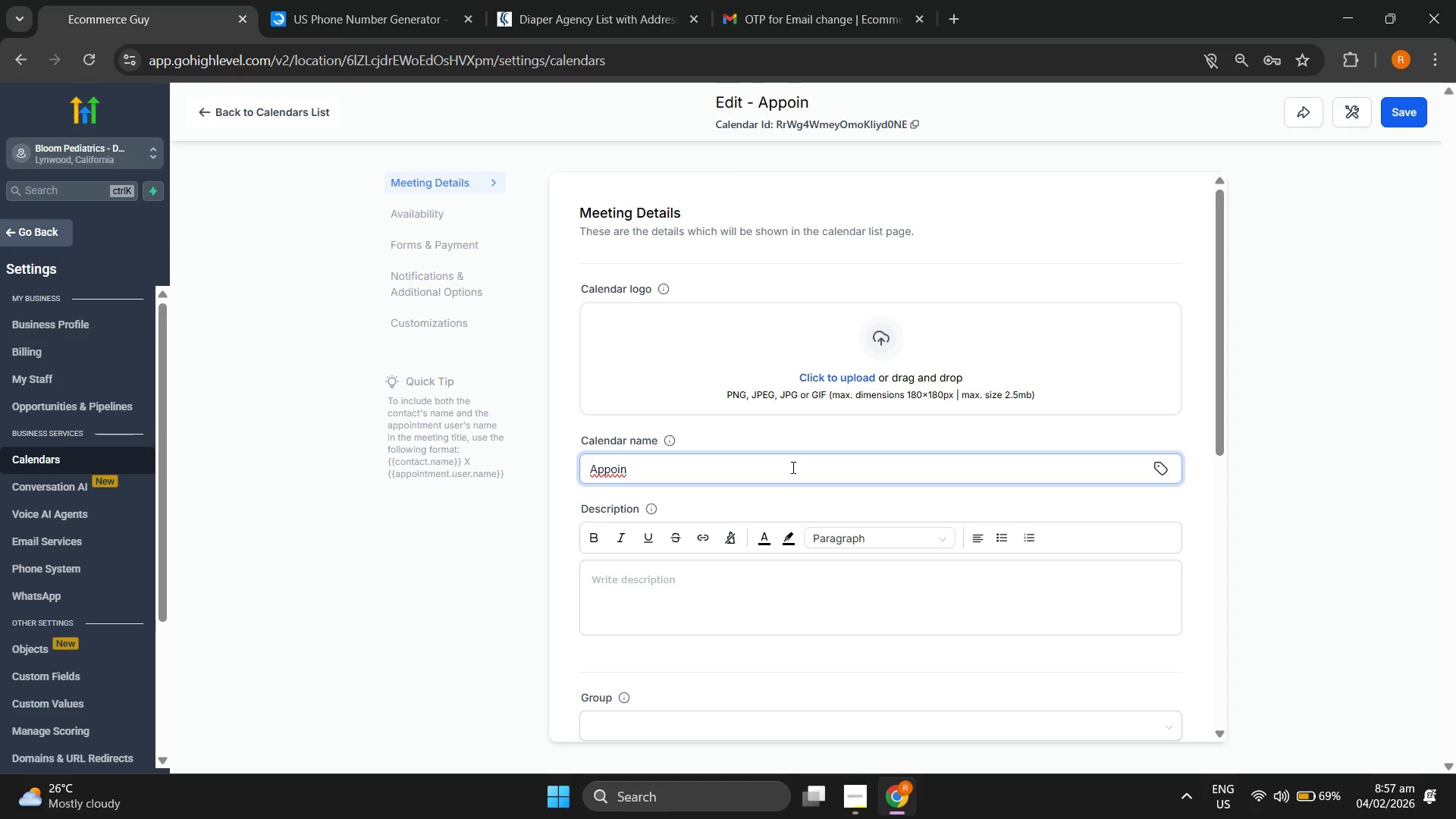 
left_click([212, 121])
 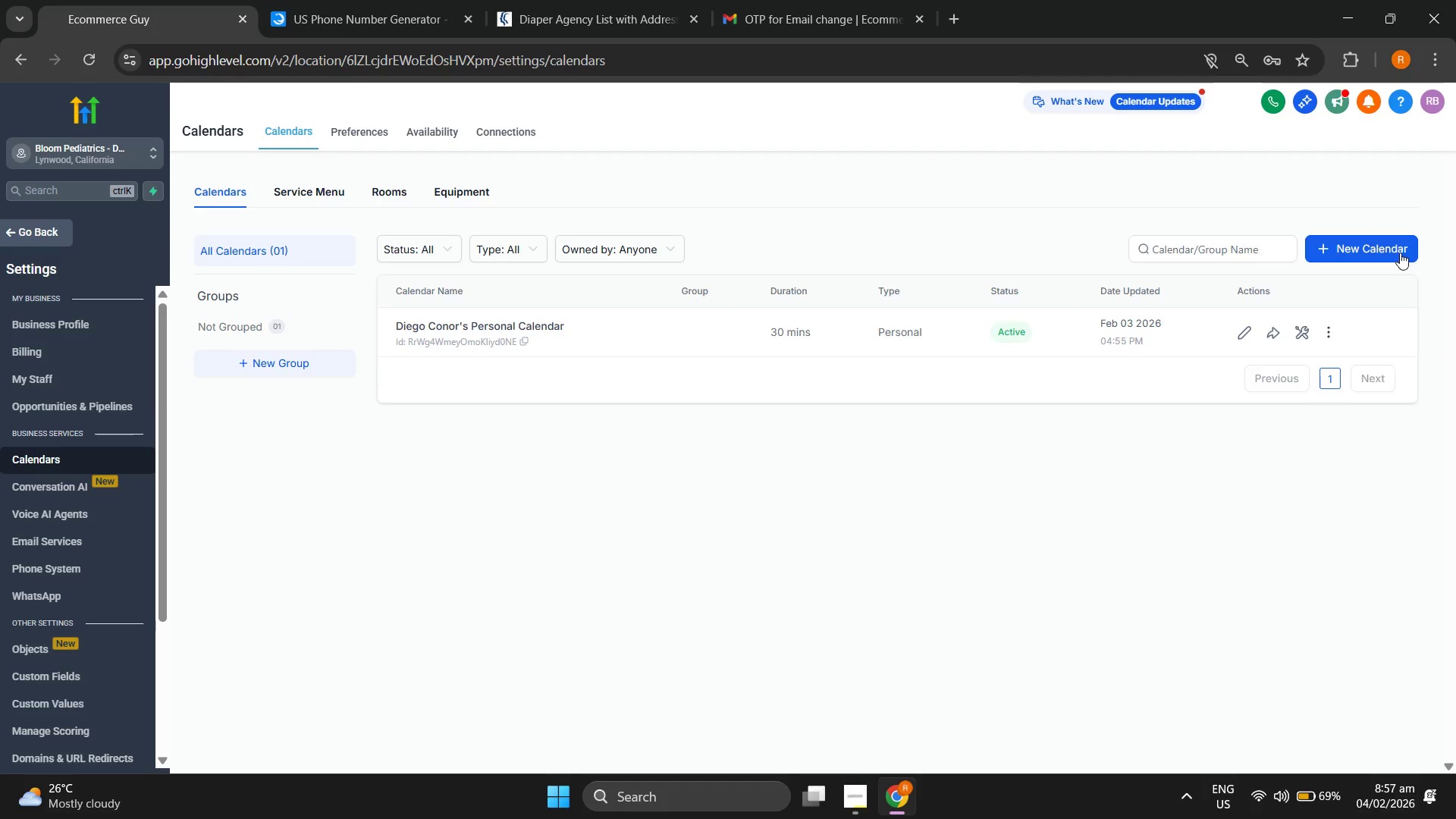 
left_click([595, 411])
 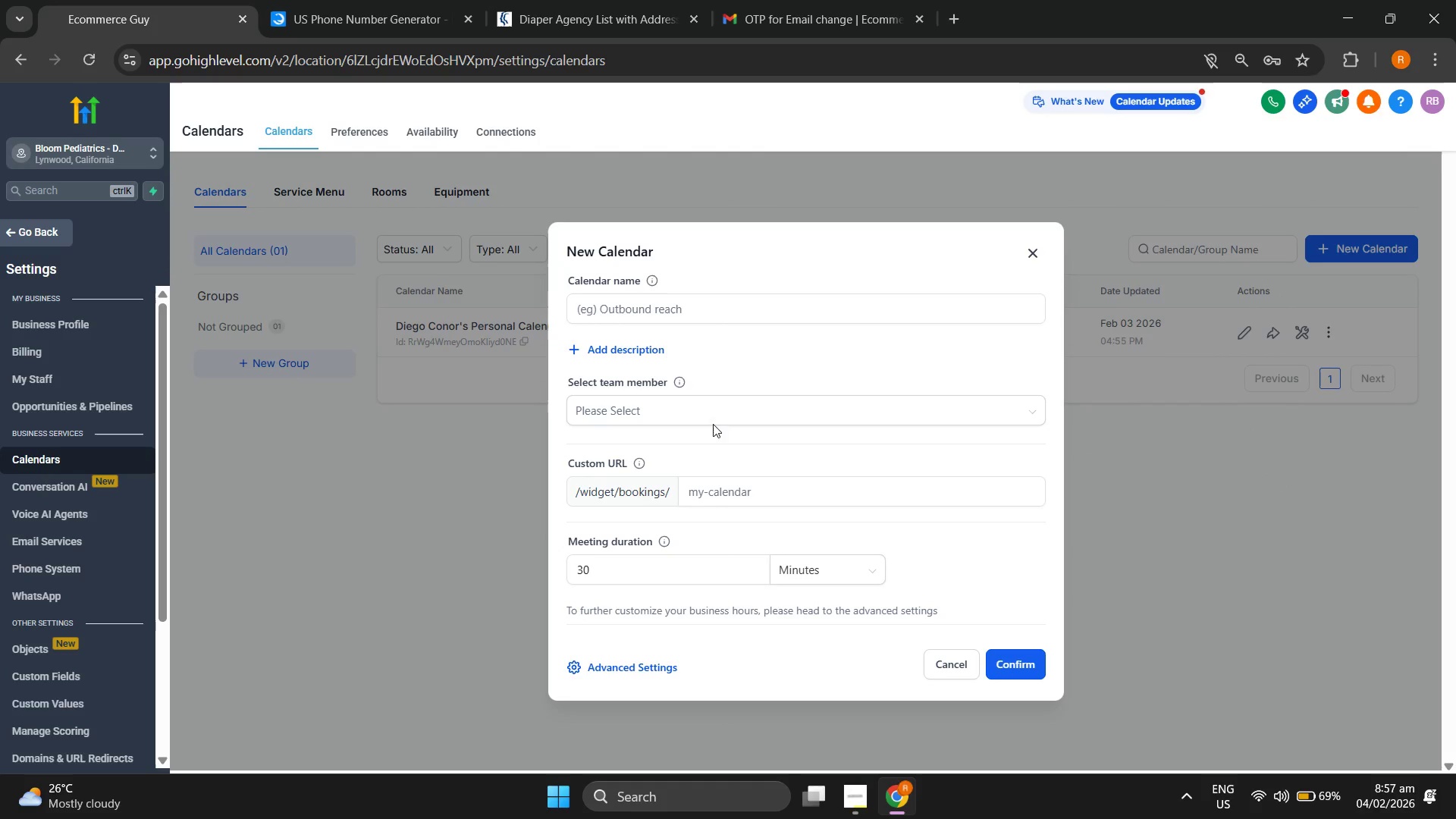 
left_click([718, 414])
 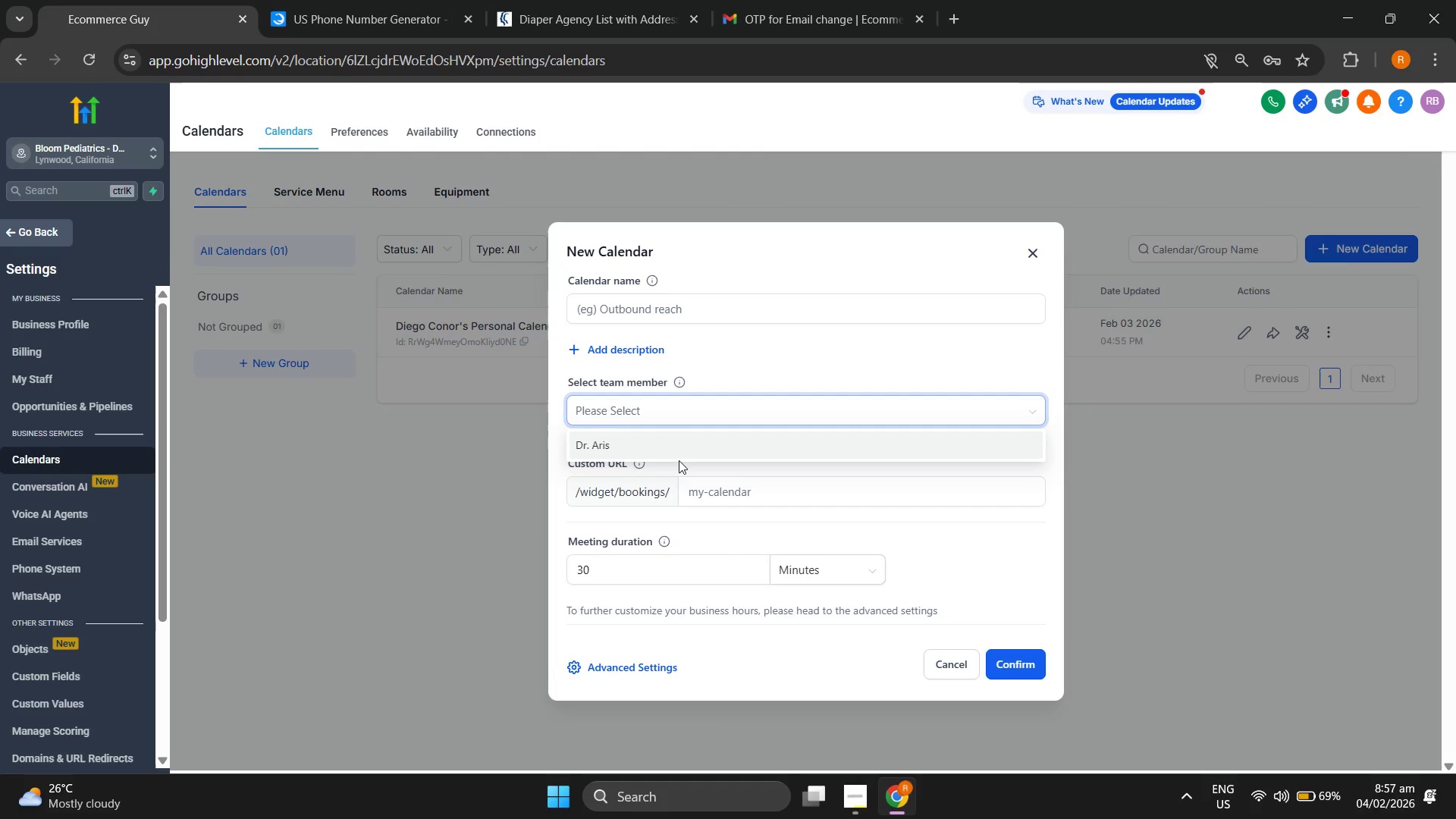 
left_click([677, 447])
 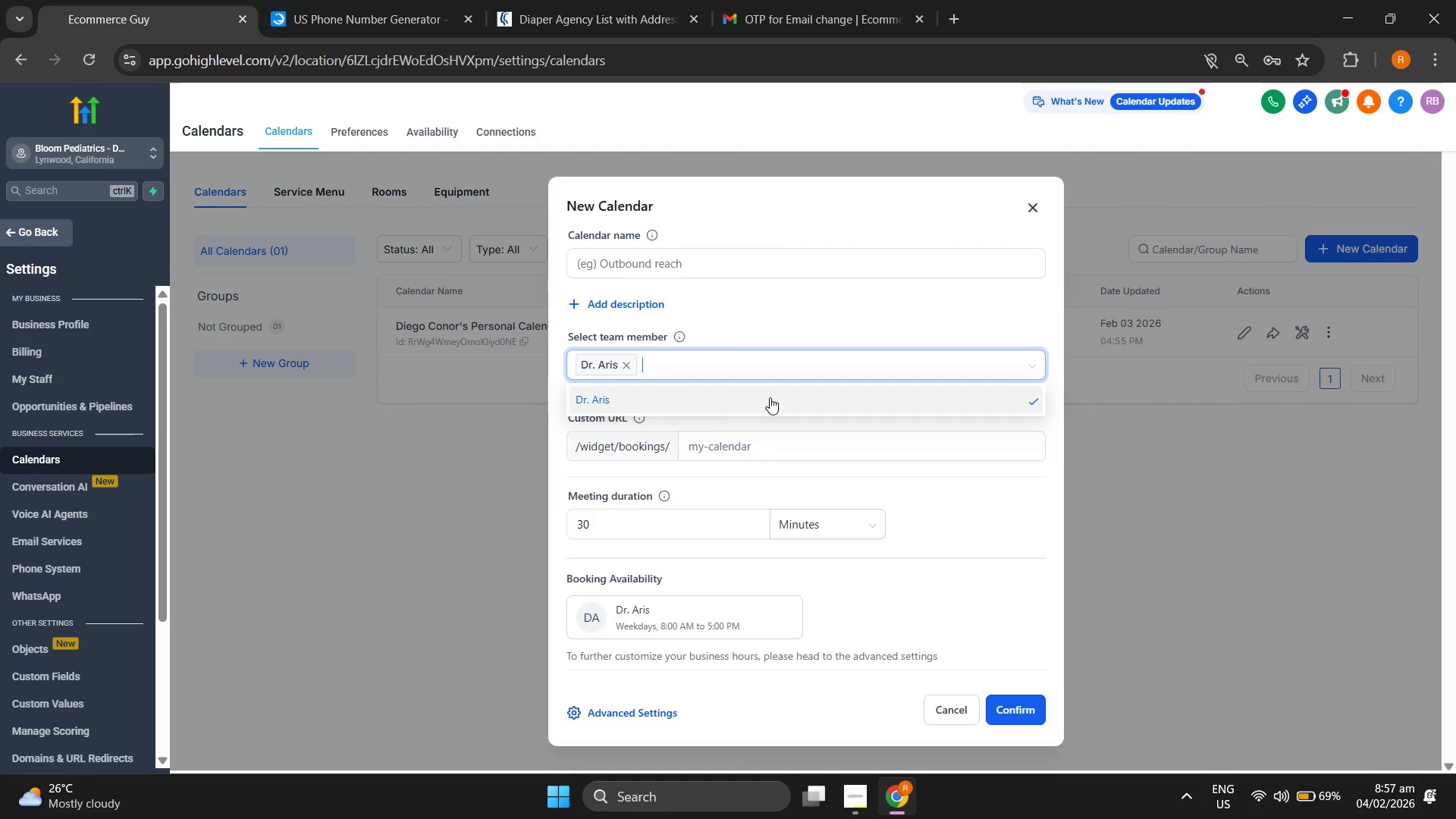 
scroll: coordinate [771, 396], scroll_direction: down, amount: 1.0
 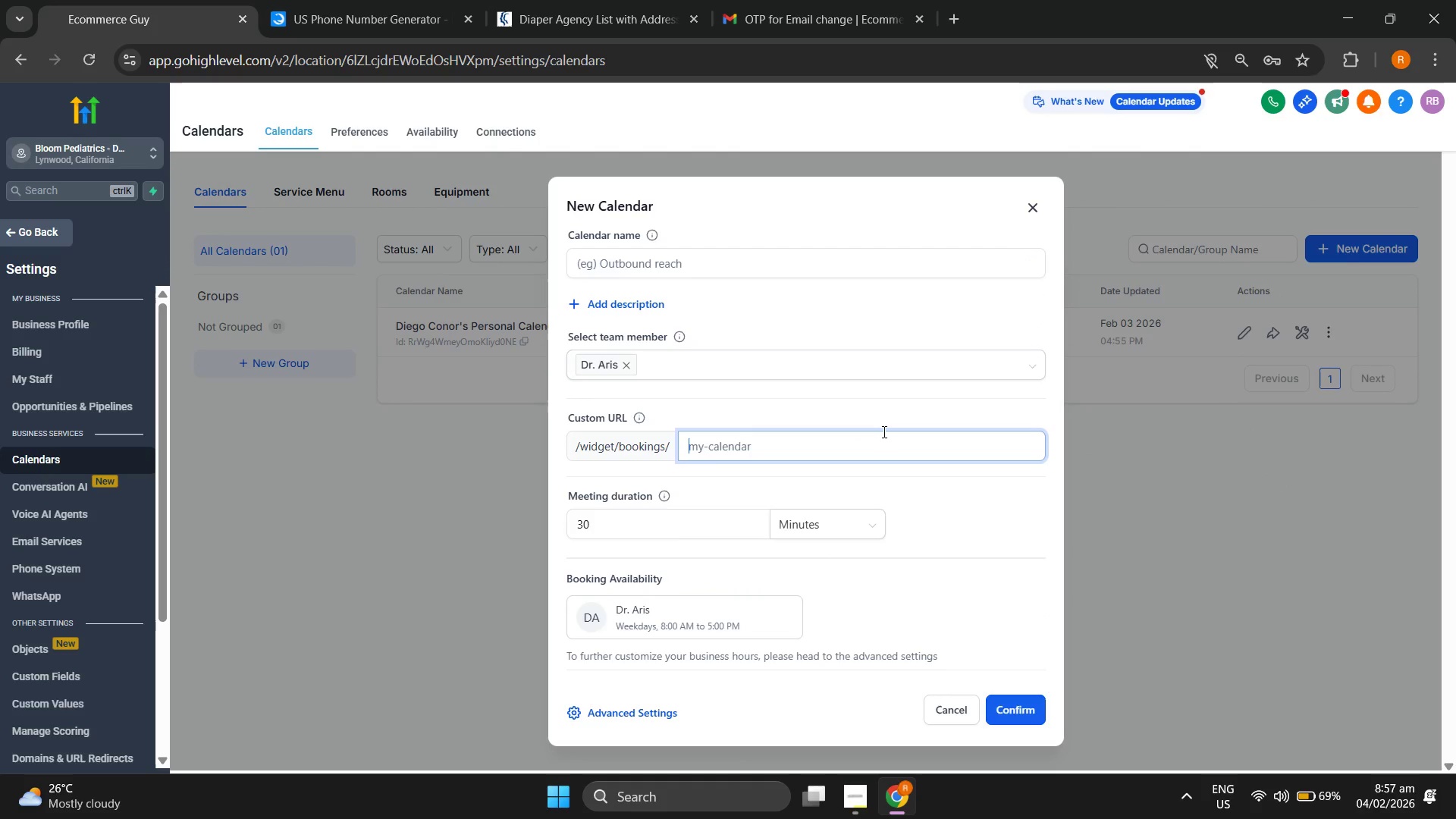 
left_click([754, 262])
 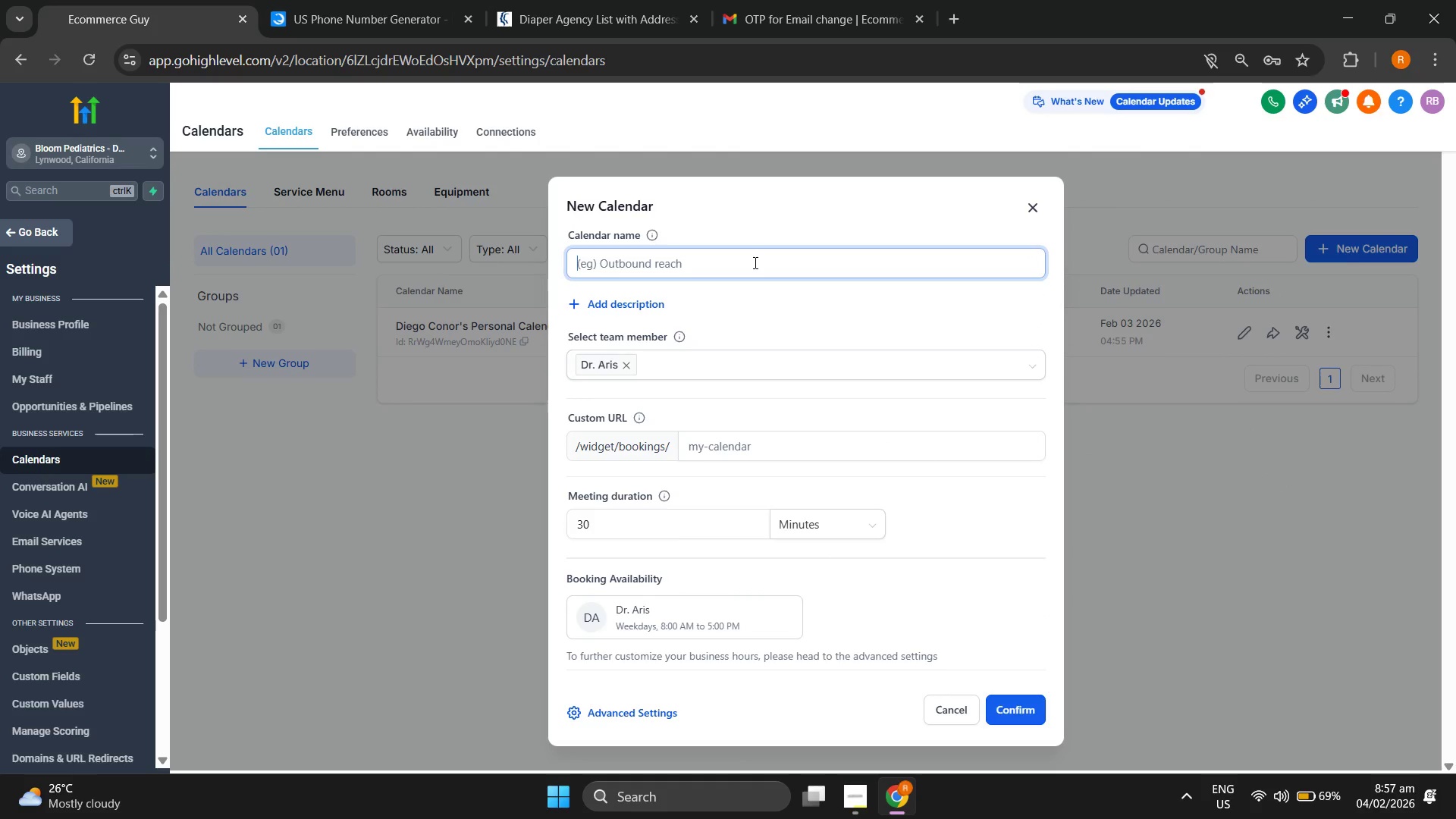 
type(Appointment)
 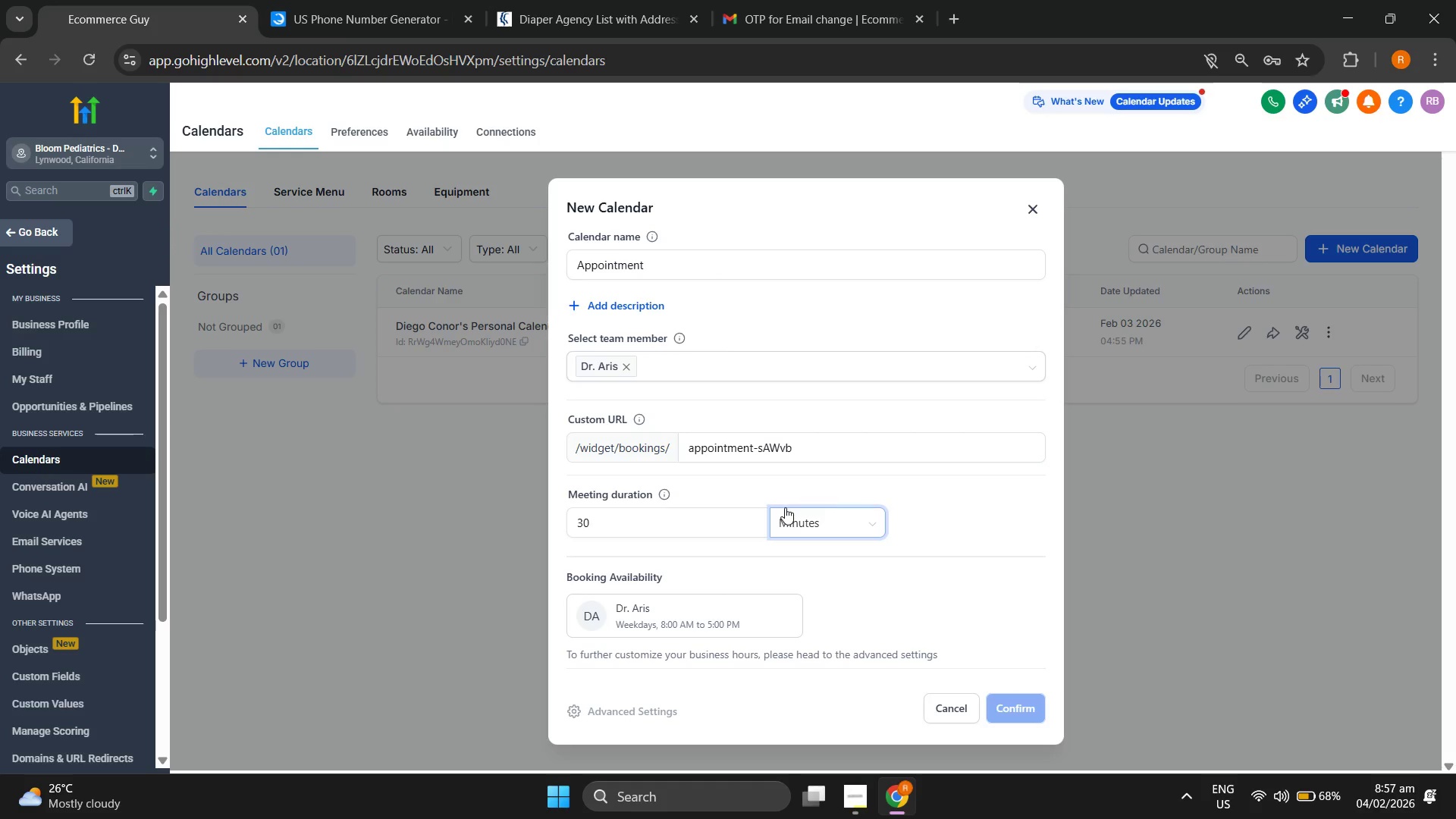 
wait(9.38)
 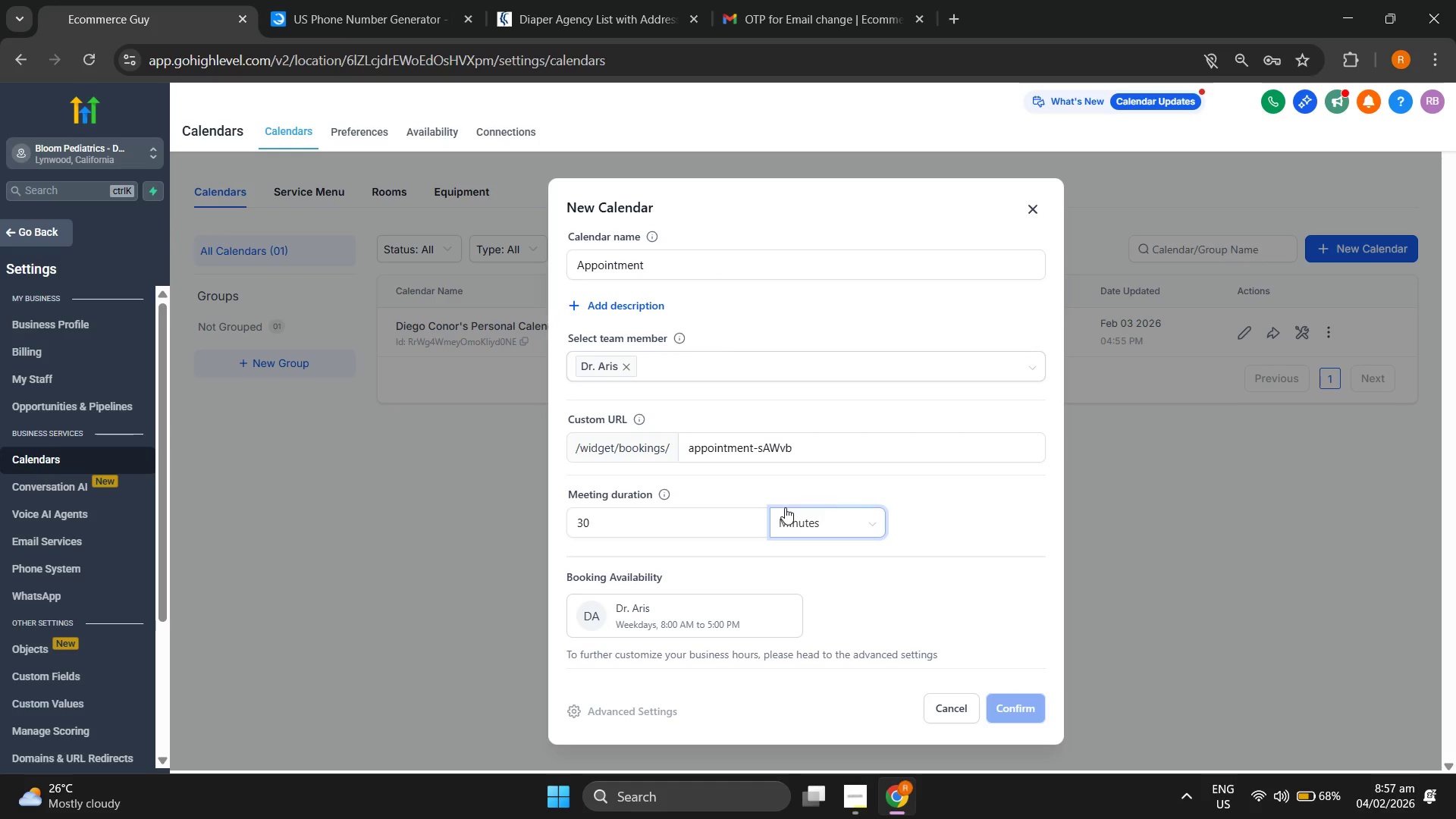 
left_click([941, 455])
 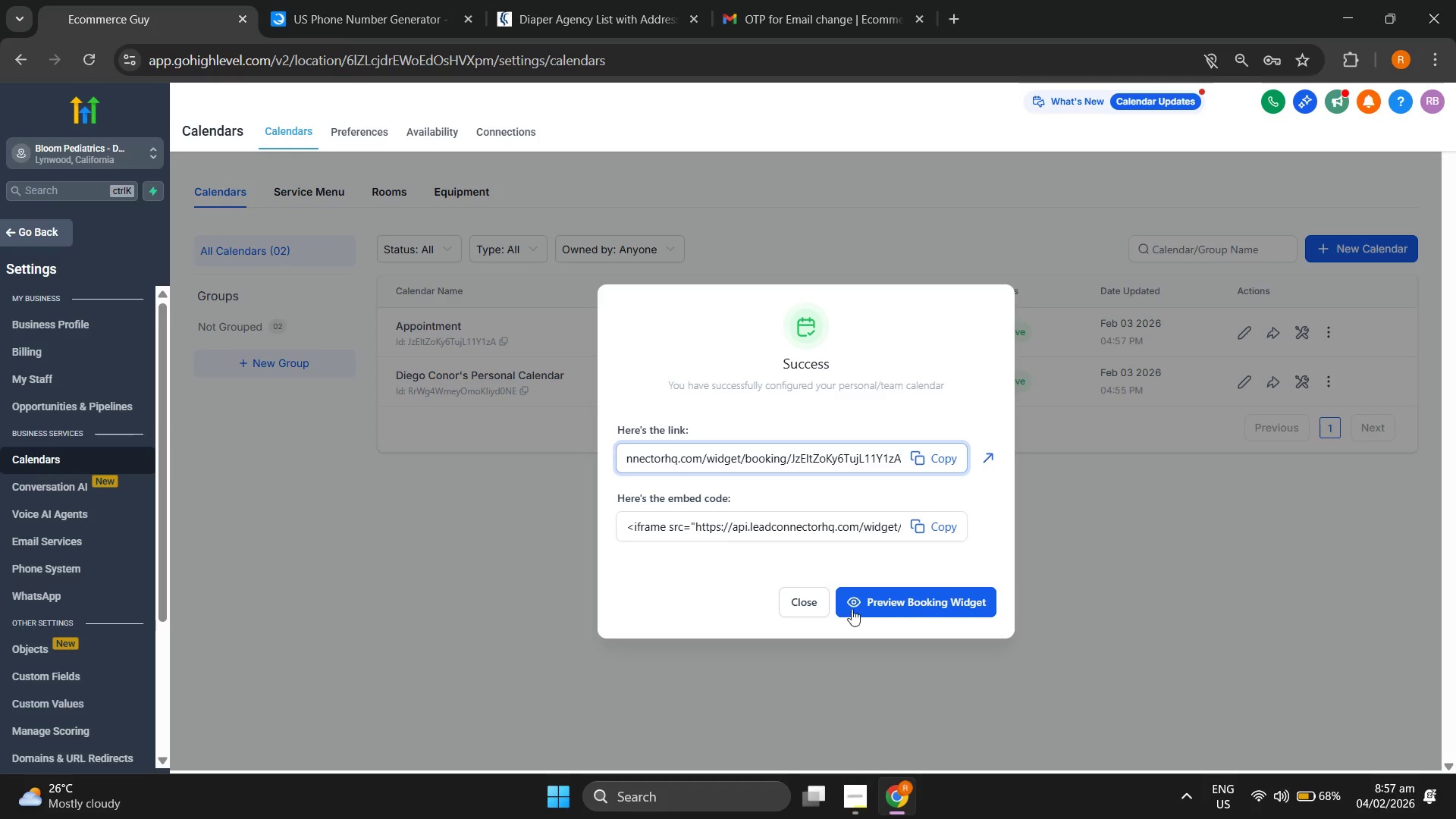 
left_click([871, 604])
 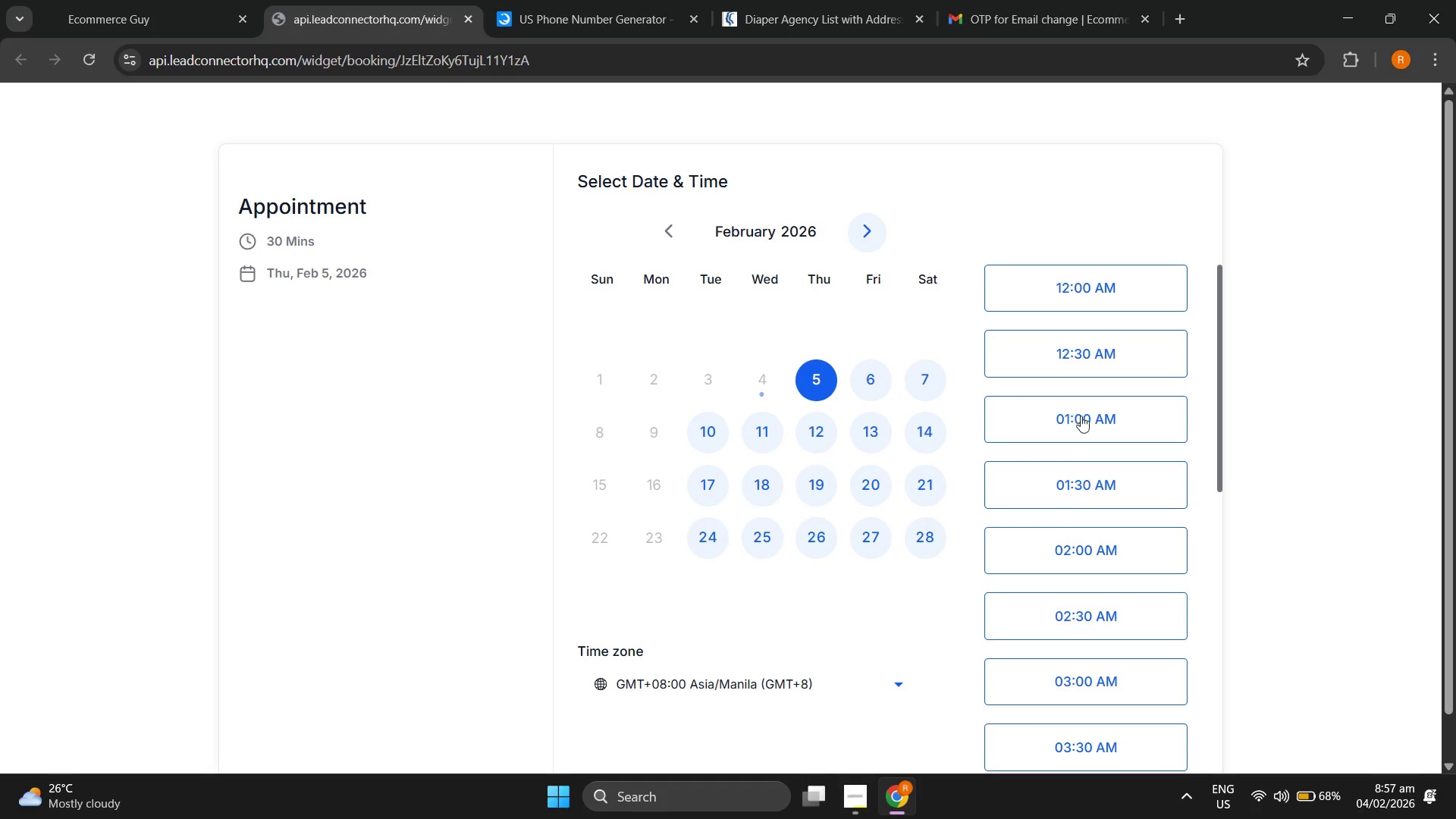 
wait(5.22)
 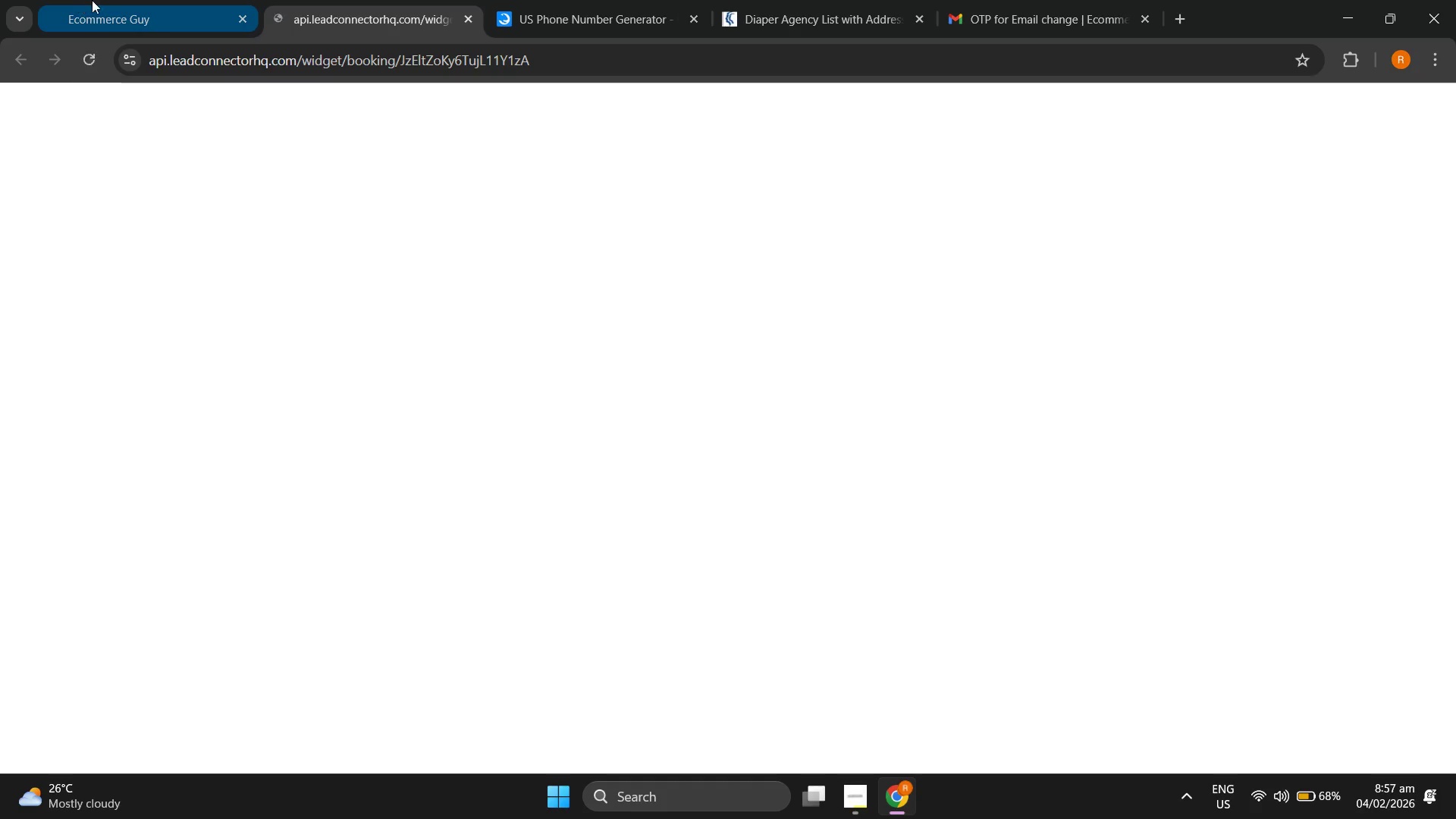 
left_click([184, 0])
 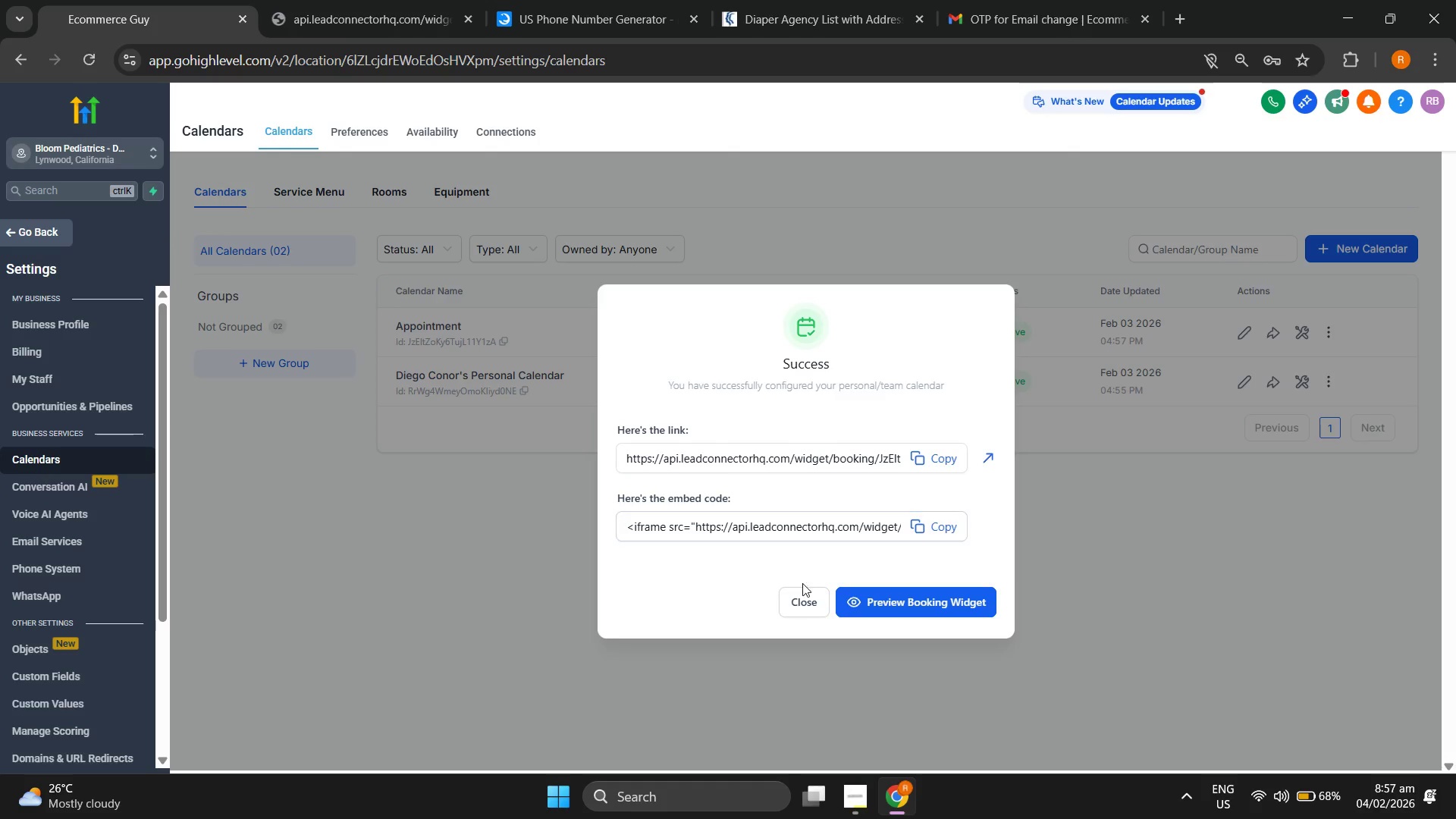 
left_click([804, 604])
 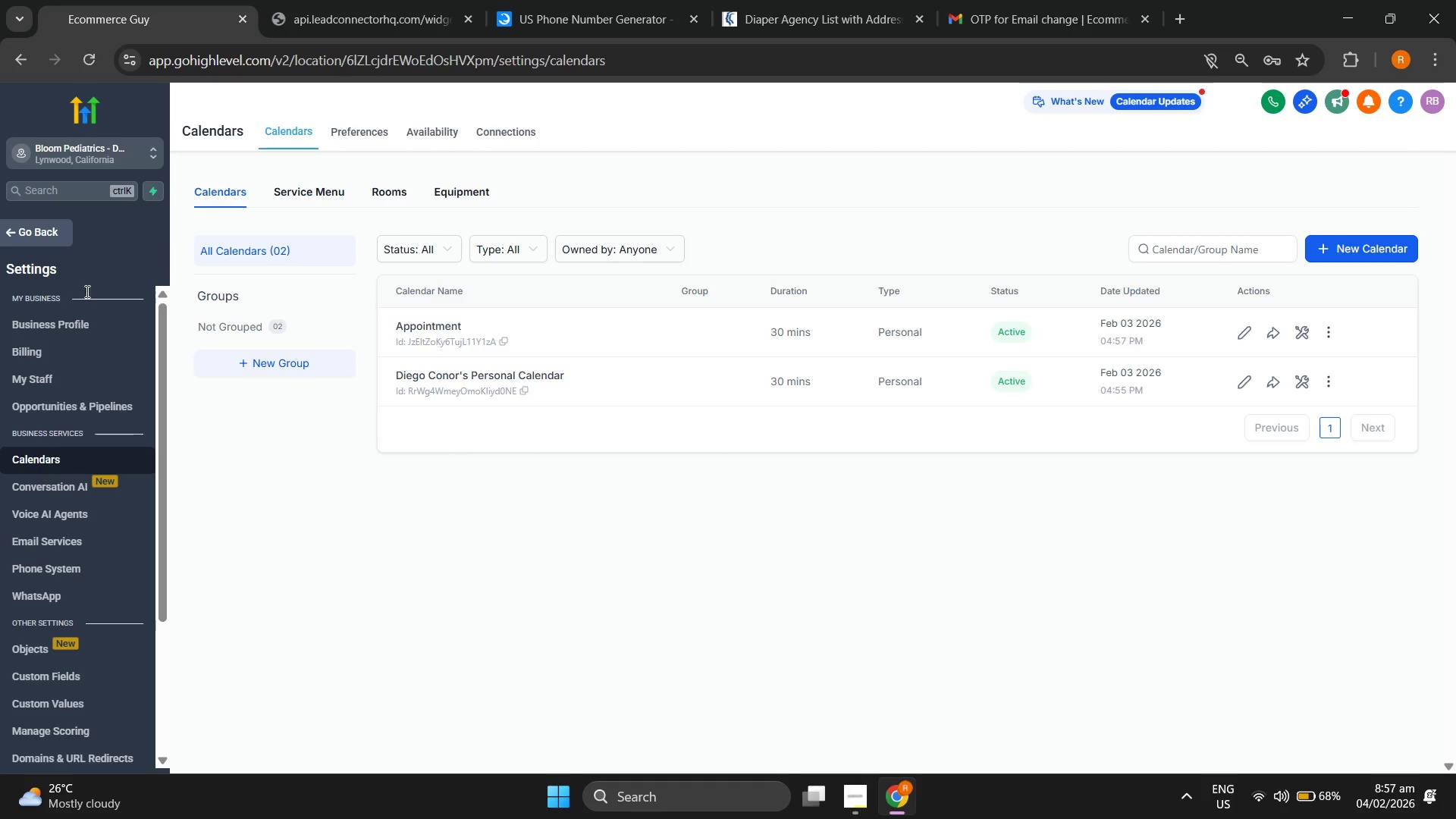 
left_click([36, 230])
 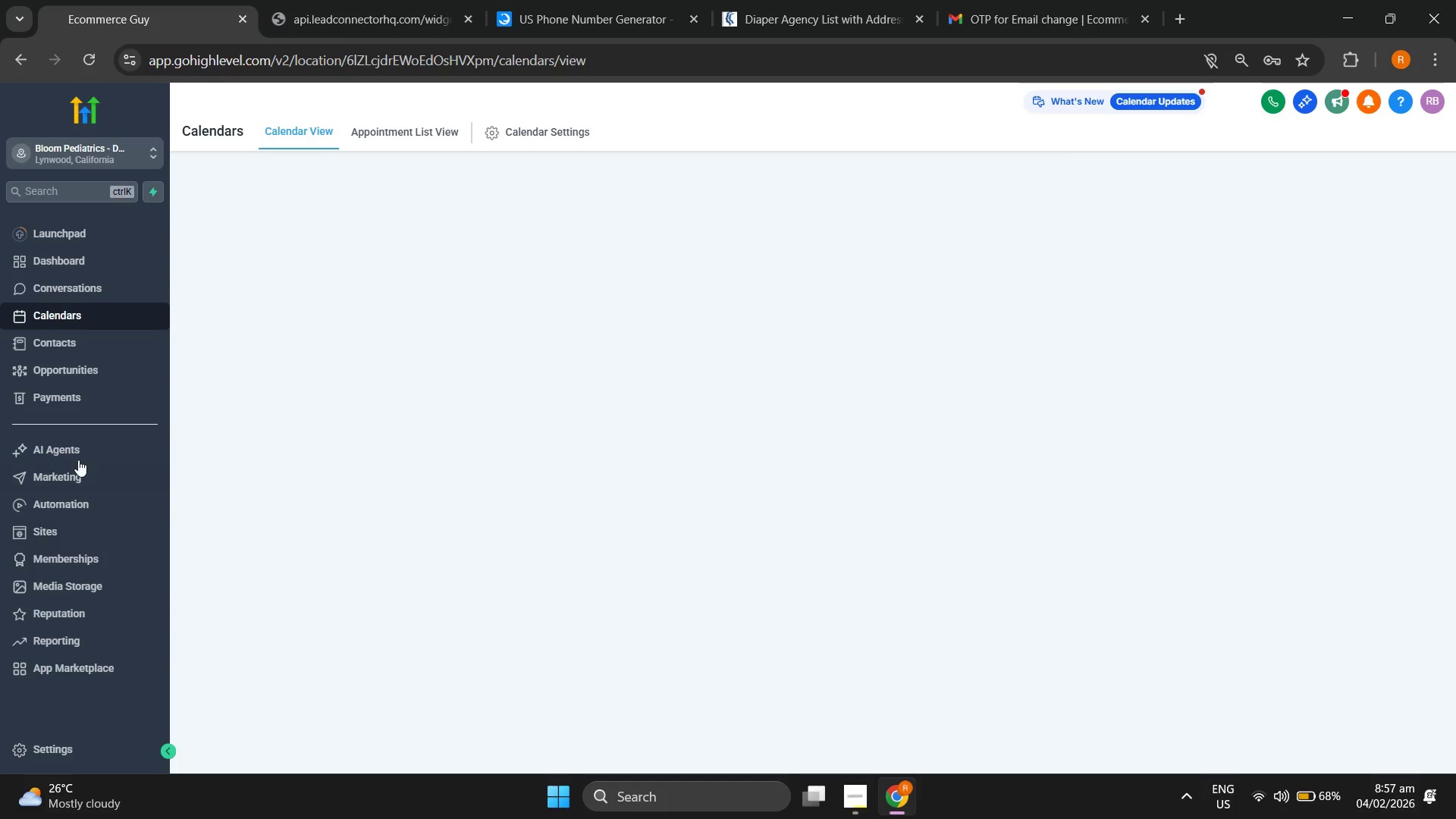 
left_click([80, 473])
 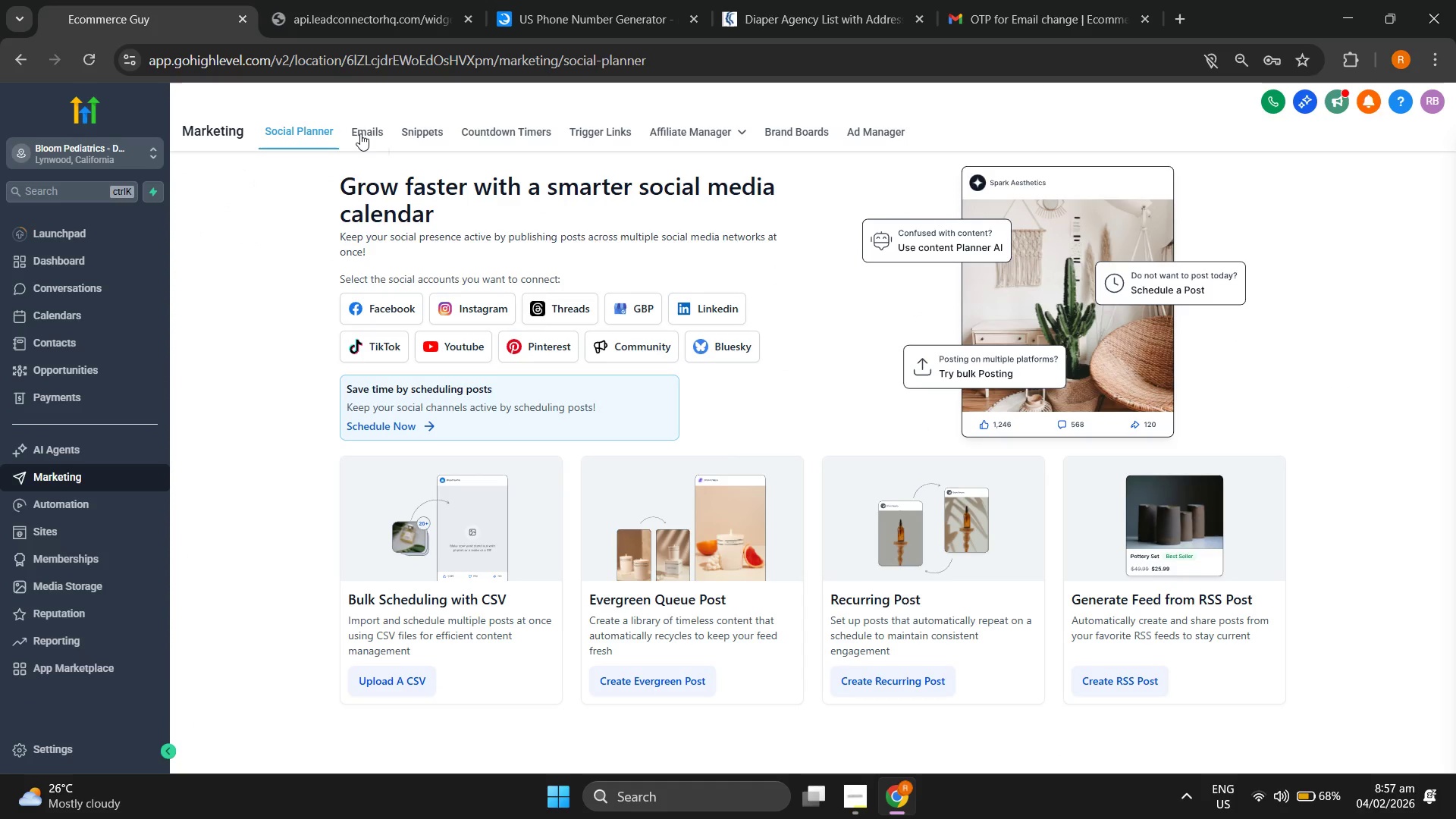 
left_click([603, 126])
 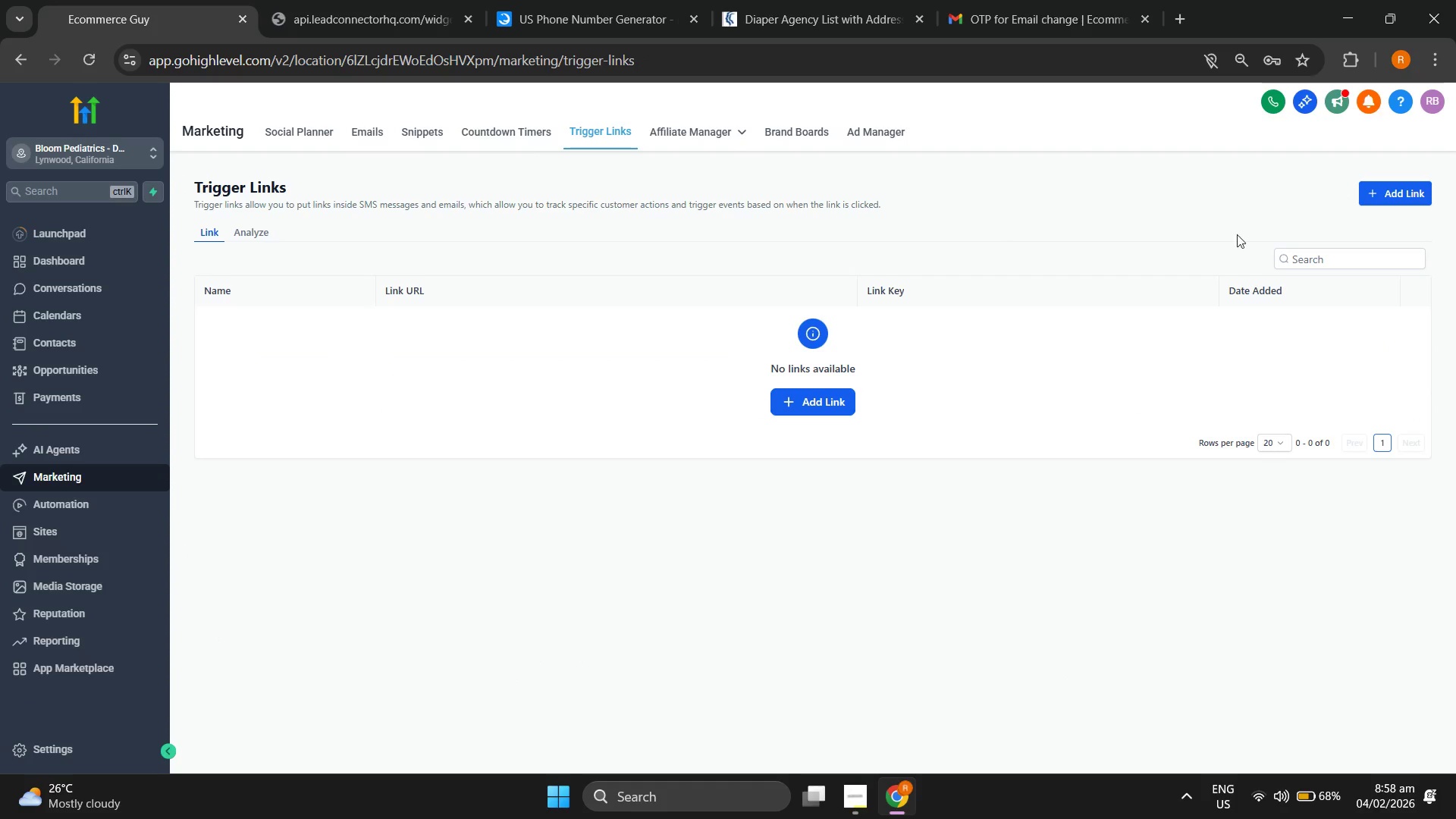 
left_click([1402, 192])
 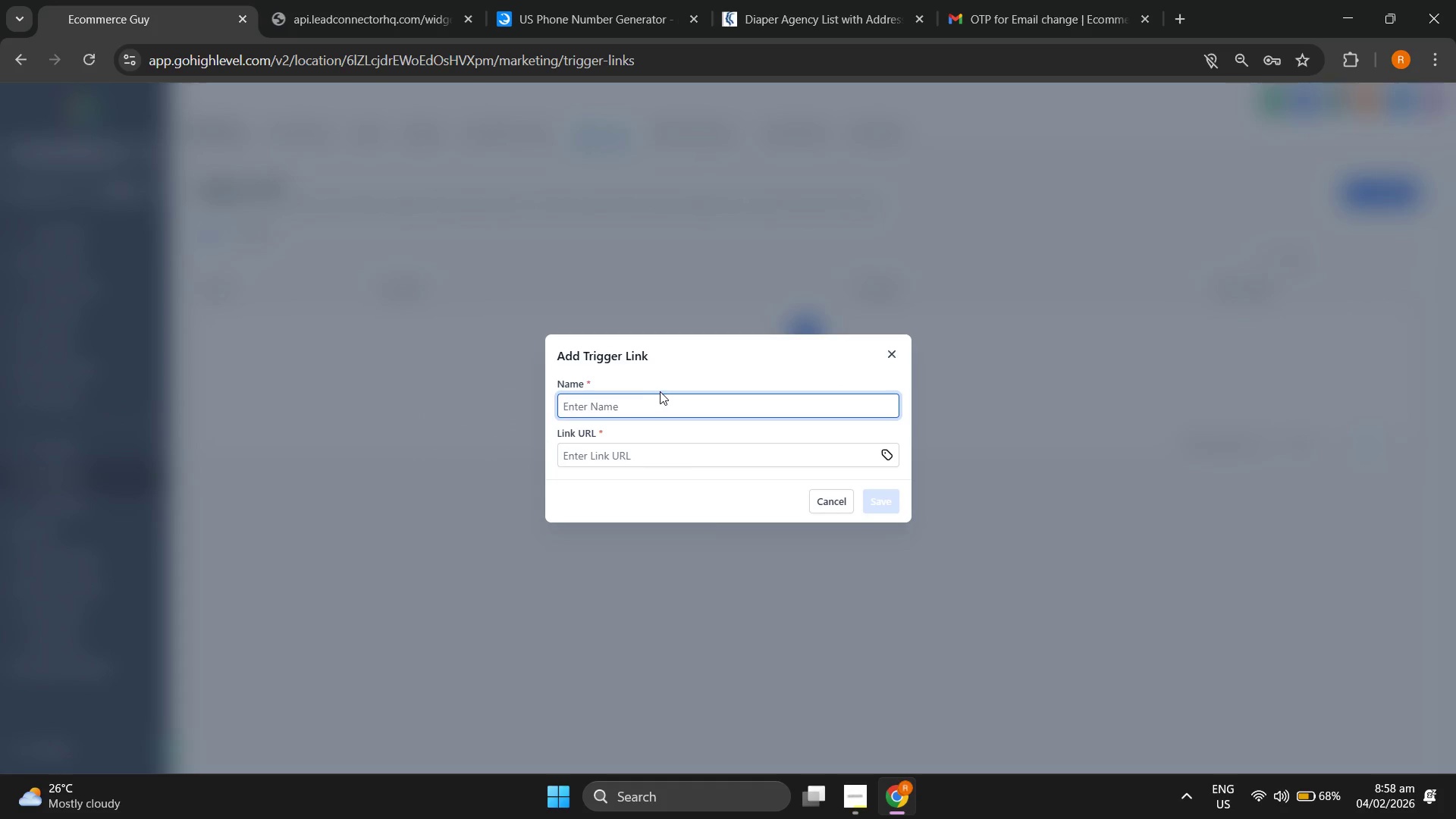 
left_click([667, 458])
 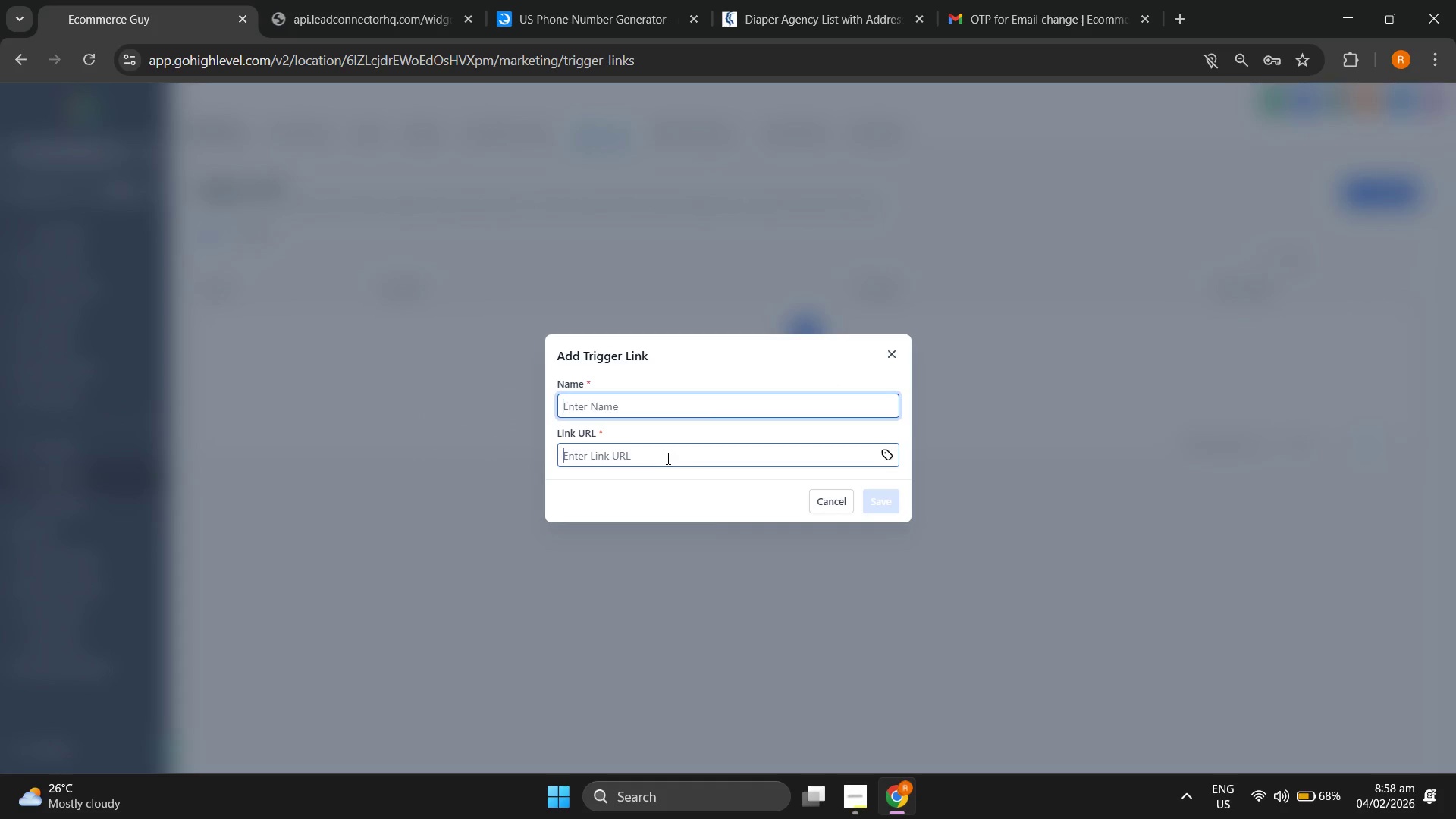 
key(Control+ControlLeft)
 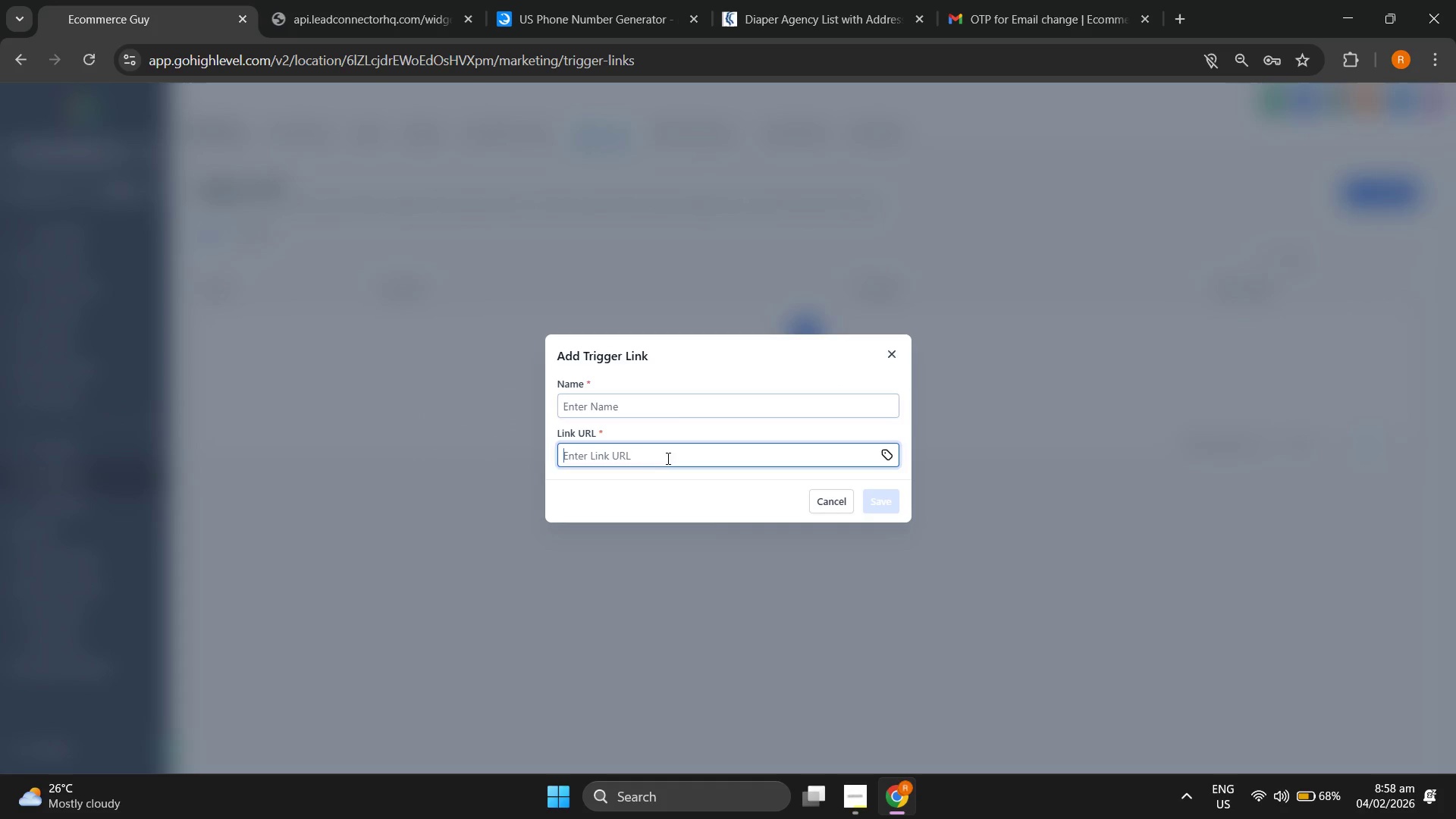 
key(Control+V)
 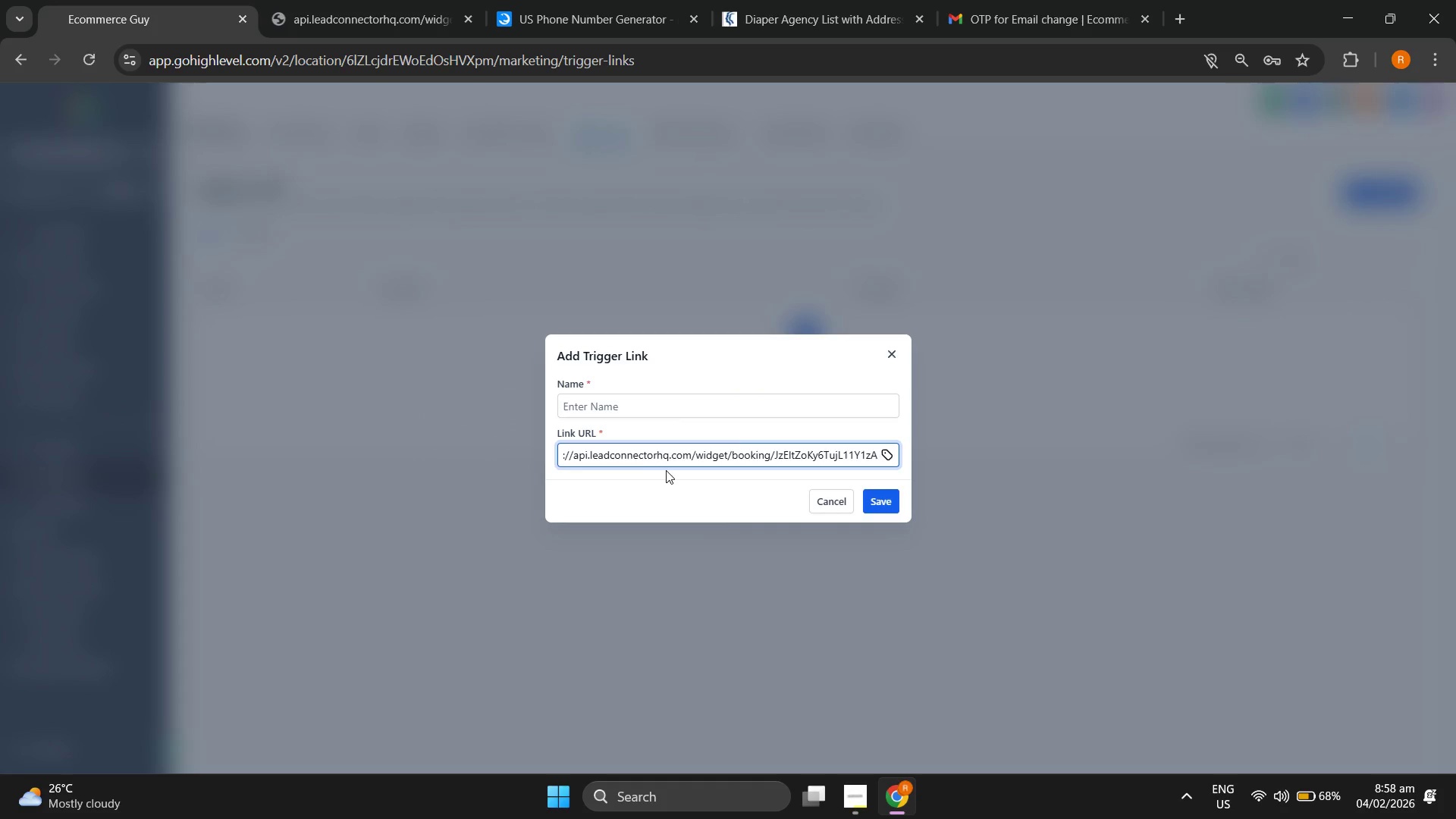 
left_click([651, 405])
 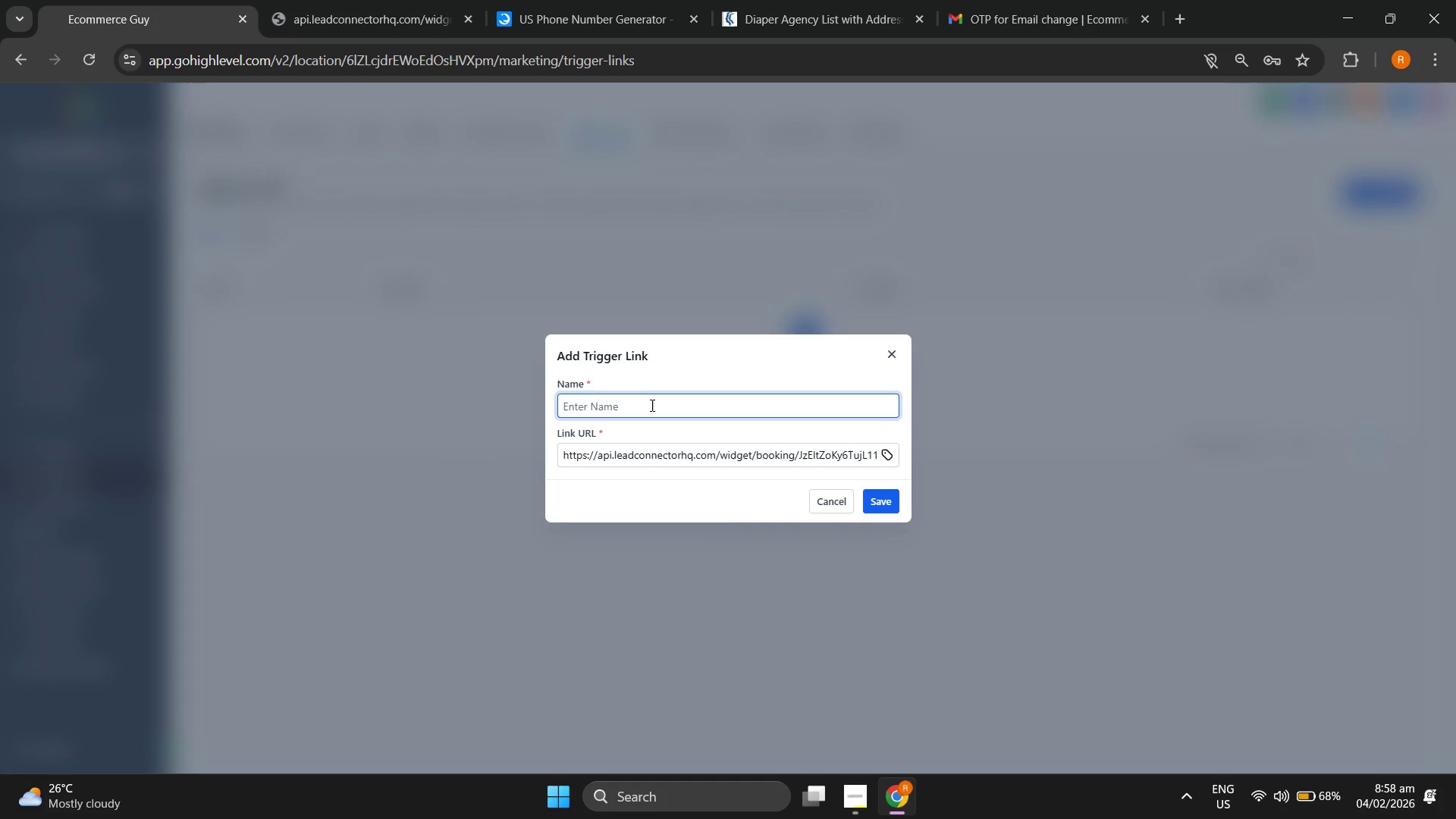 
type(Apoo)
key(Backspace)
key(Backspace)
type(po)
key(Backspace)
key(Backspace)
key(Backspace)
key(Backspace)
key(Backspace)
type(Booked Appoinnt)
key(Backspace)
key(Backspace)
type(tment)
 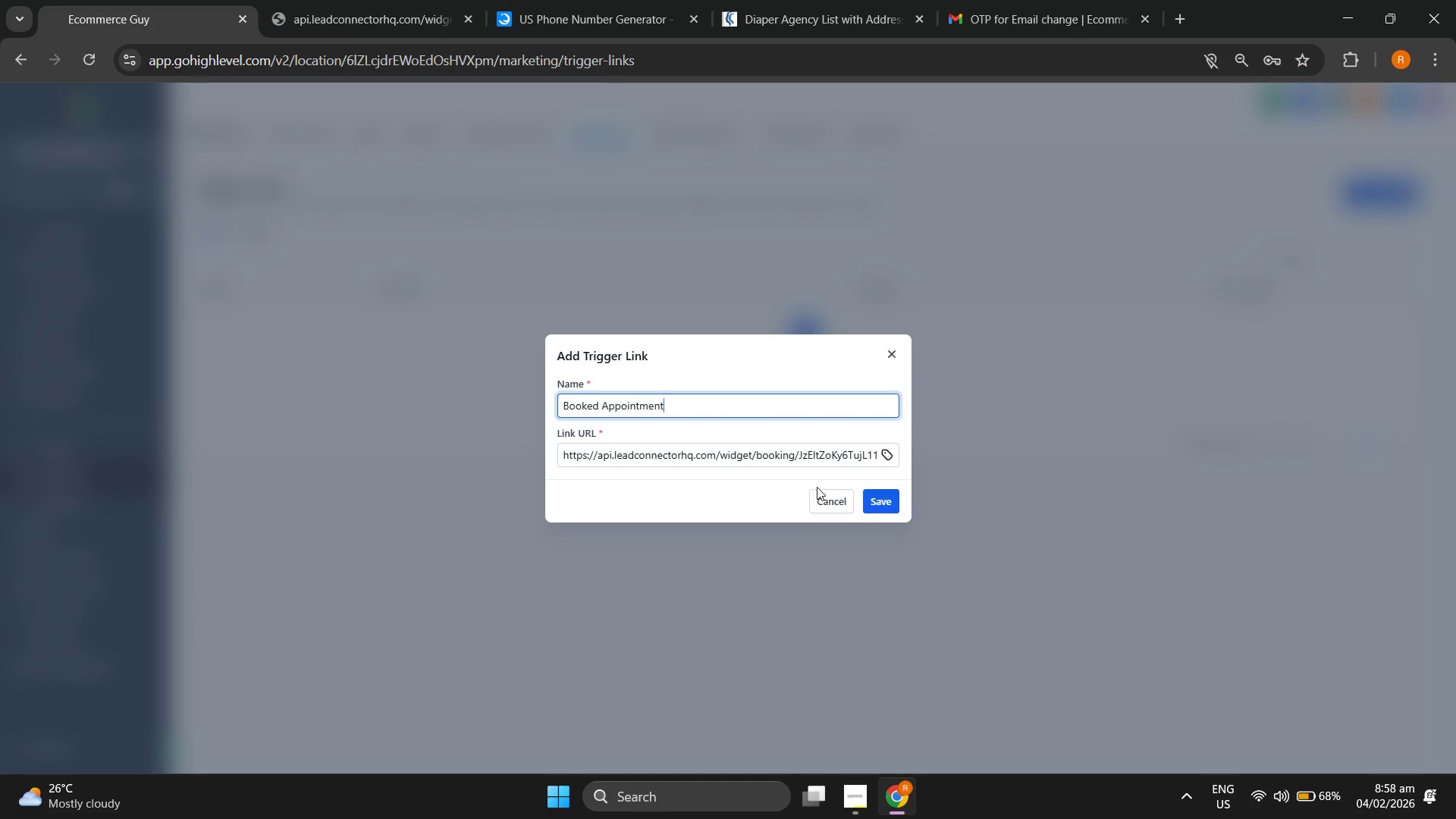 
left_click([895, 501])
 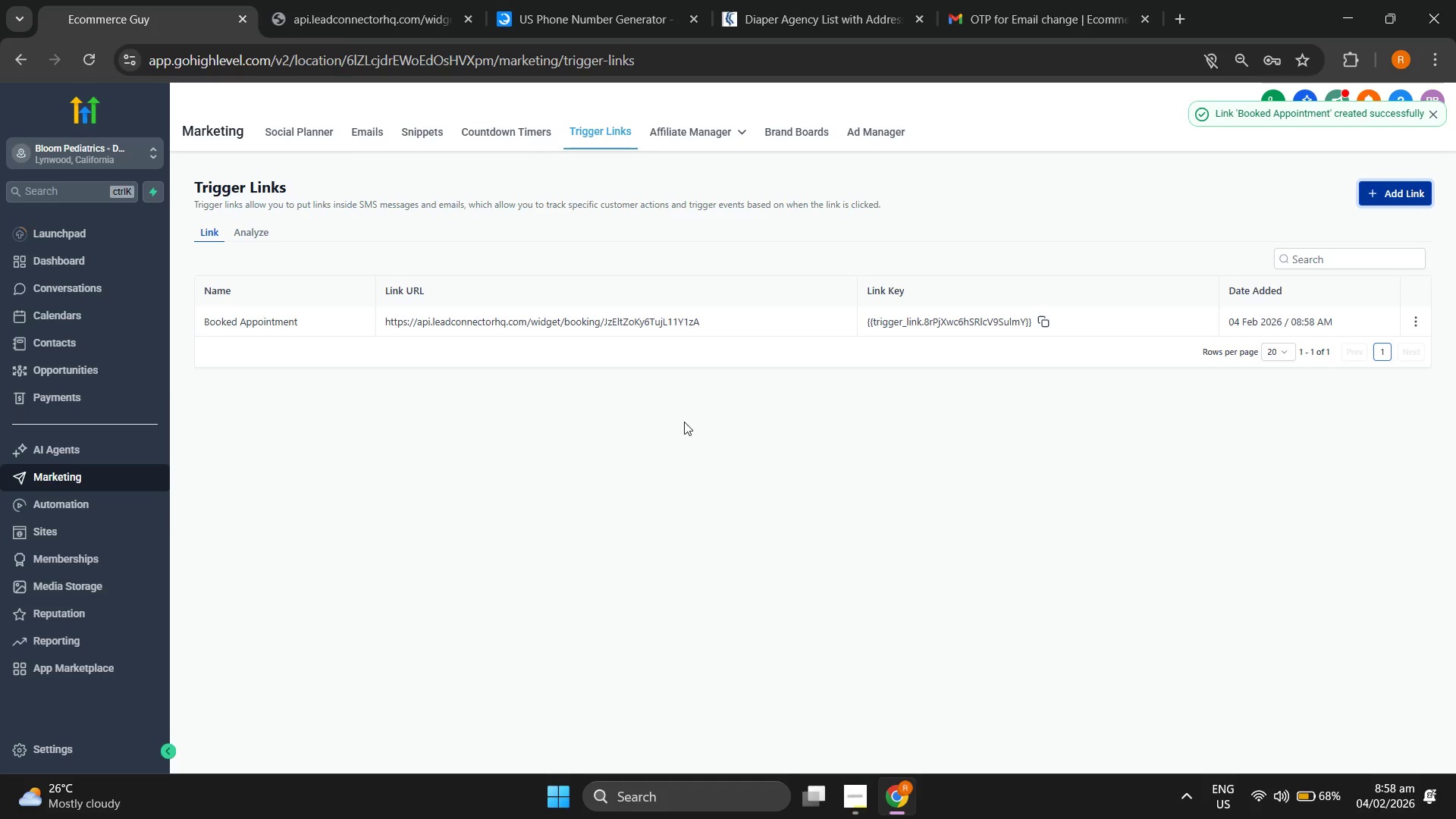 
wait(6.72)
 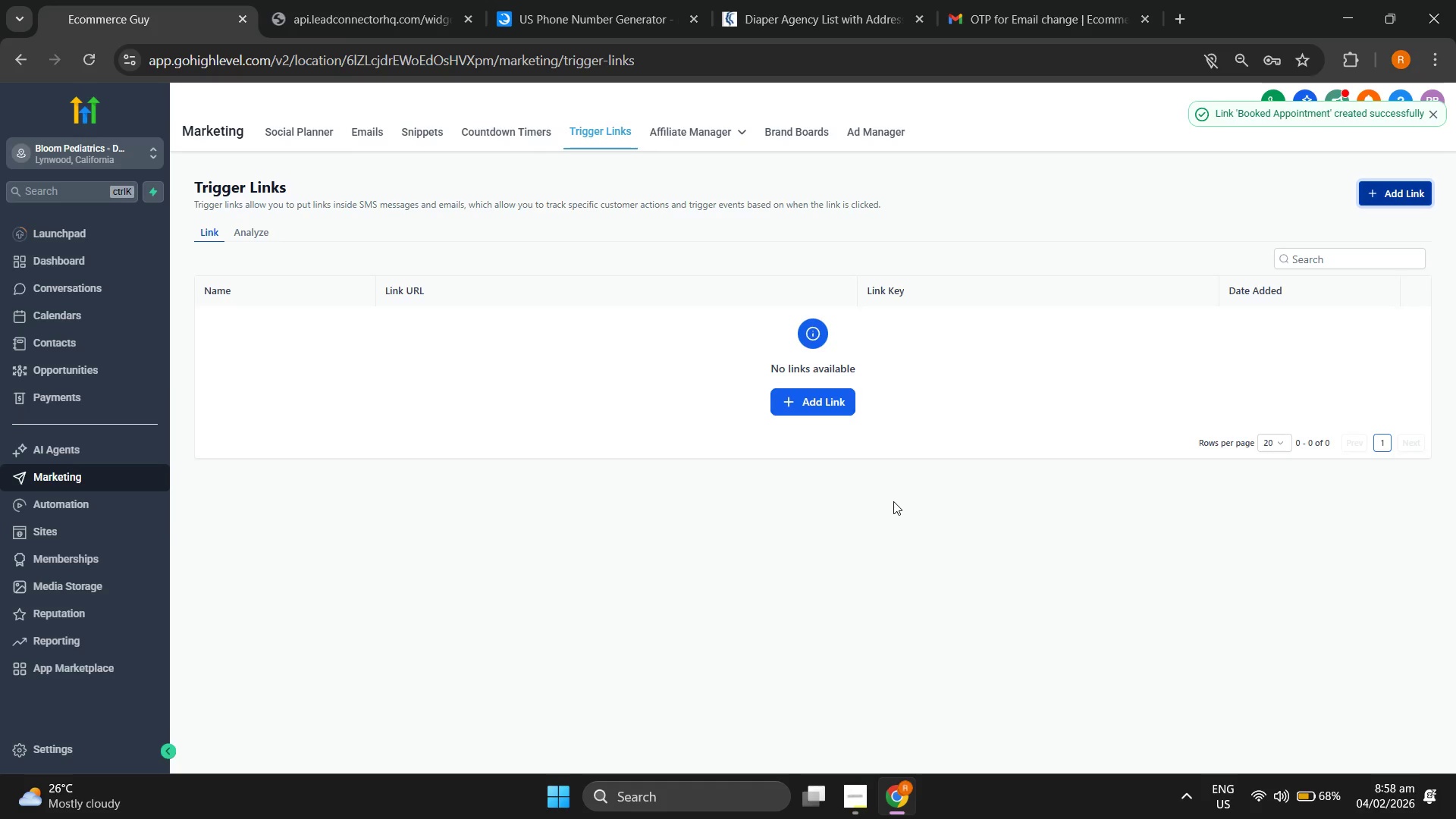 
left_click([850, 797])